 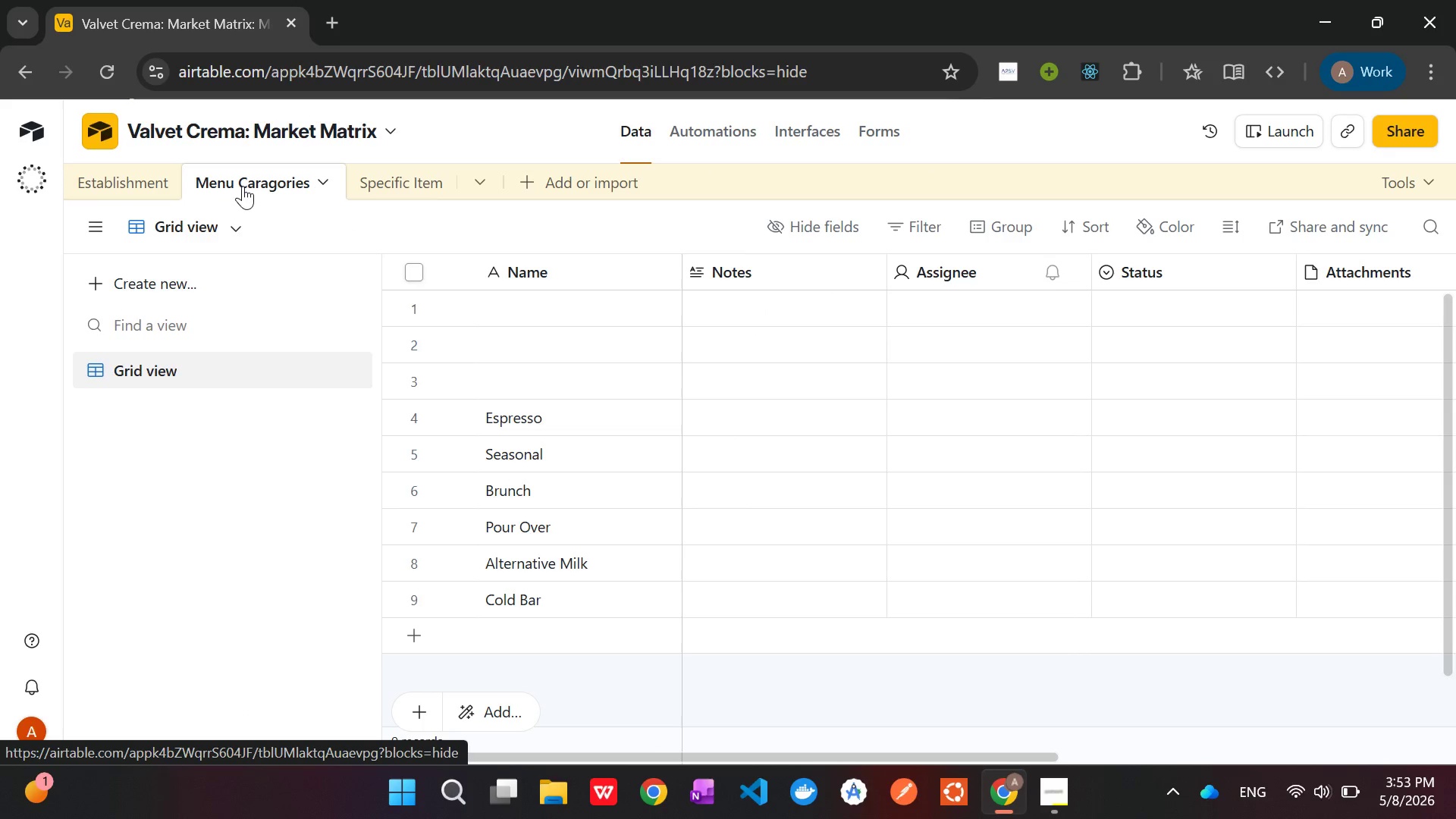 
left_click([410, 381])
 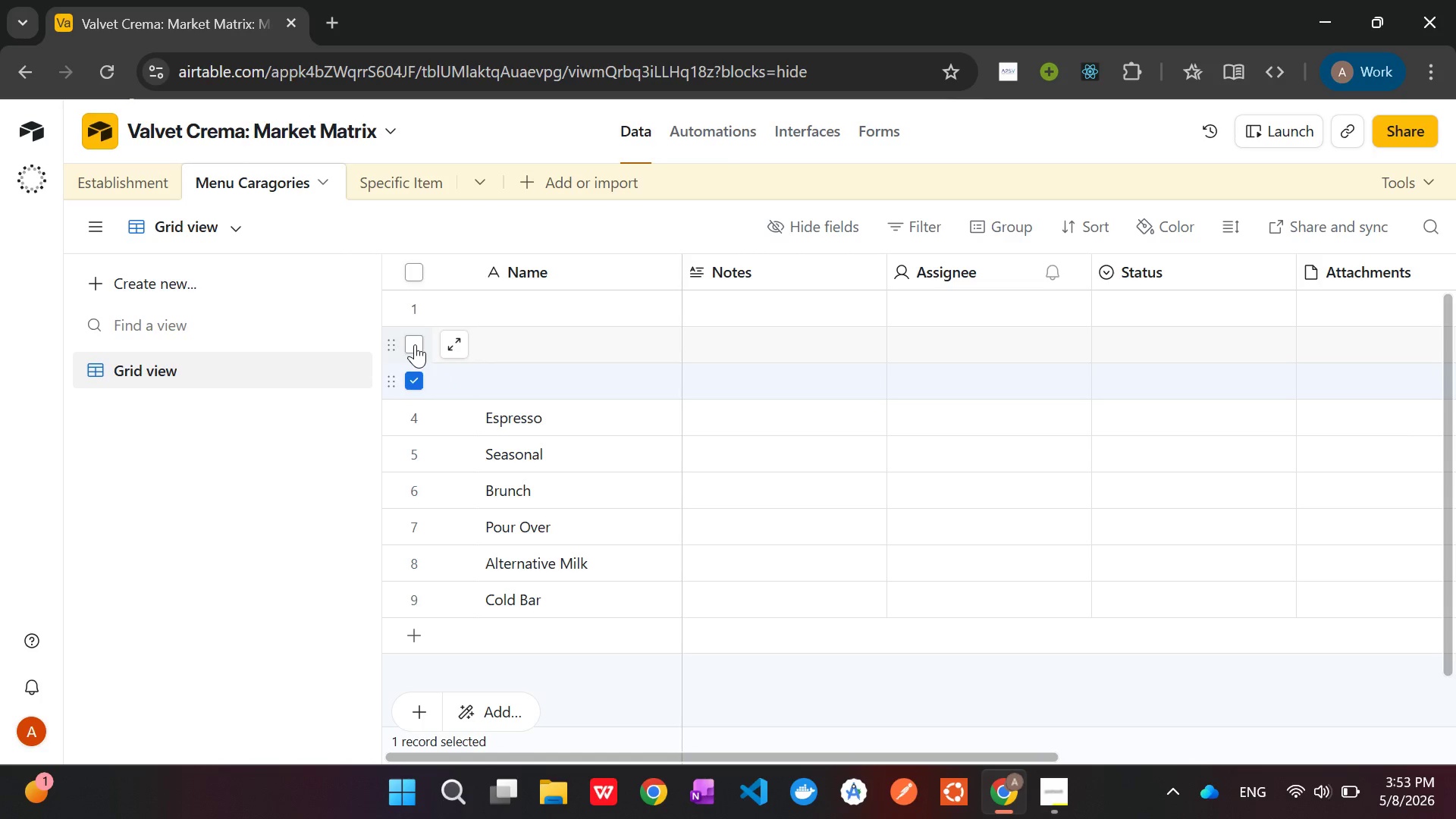 
left_click([415, 344])
 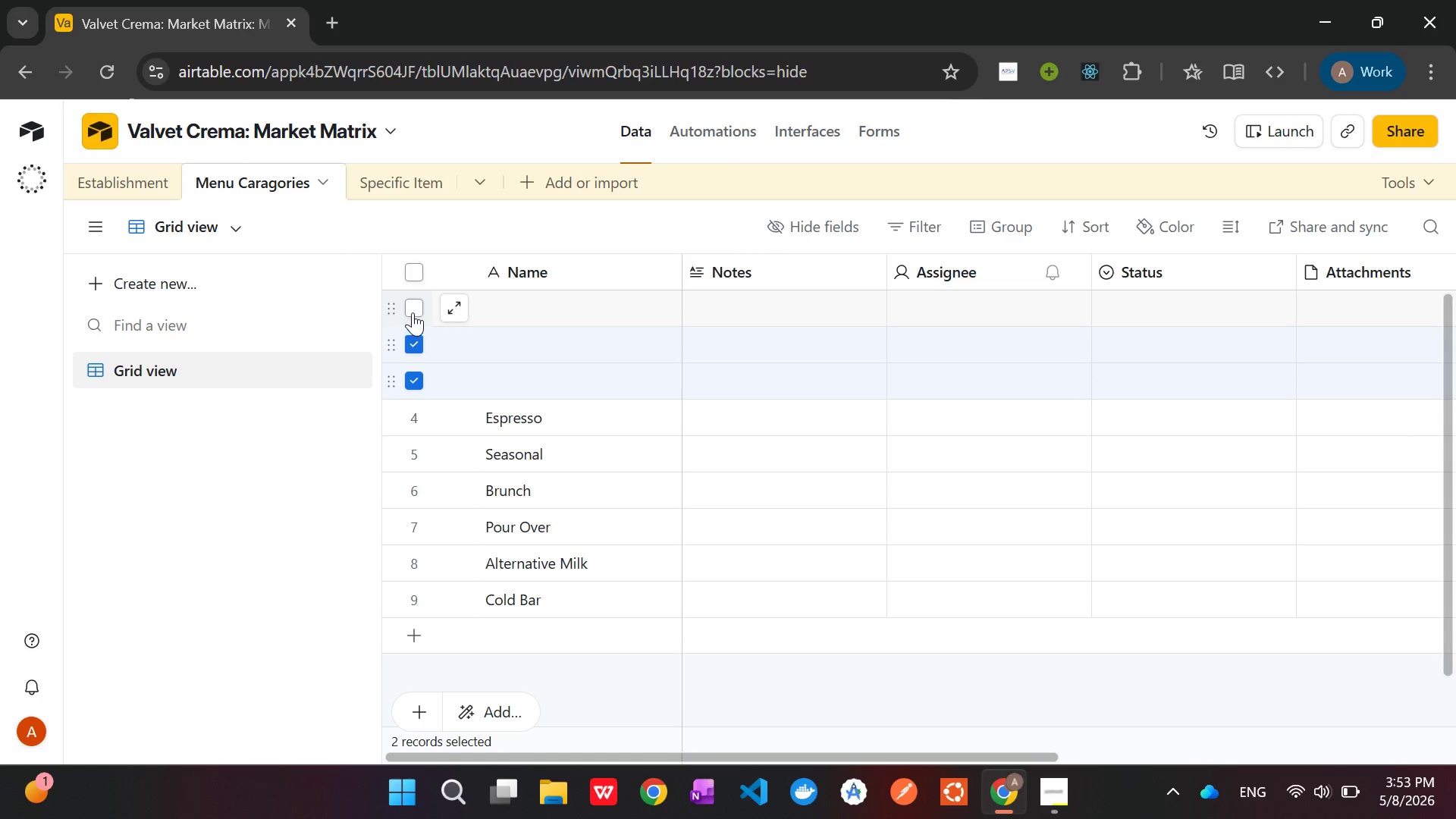 
left_click([413, 312])
 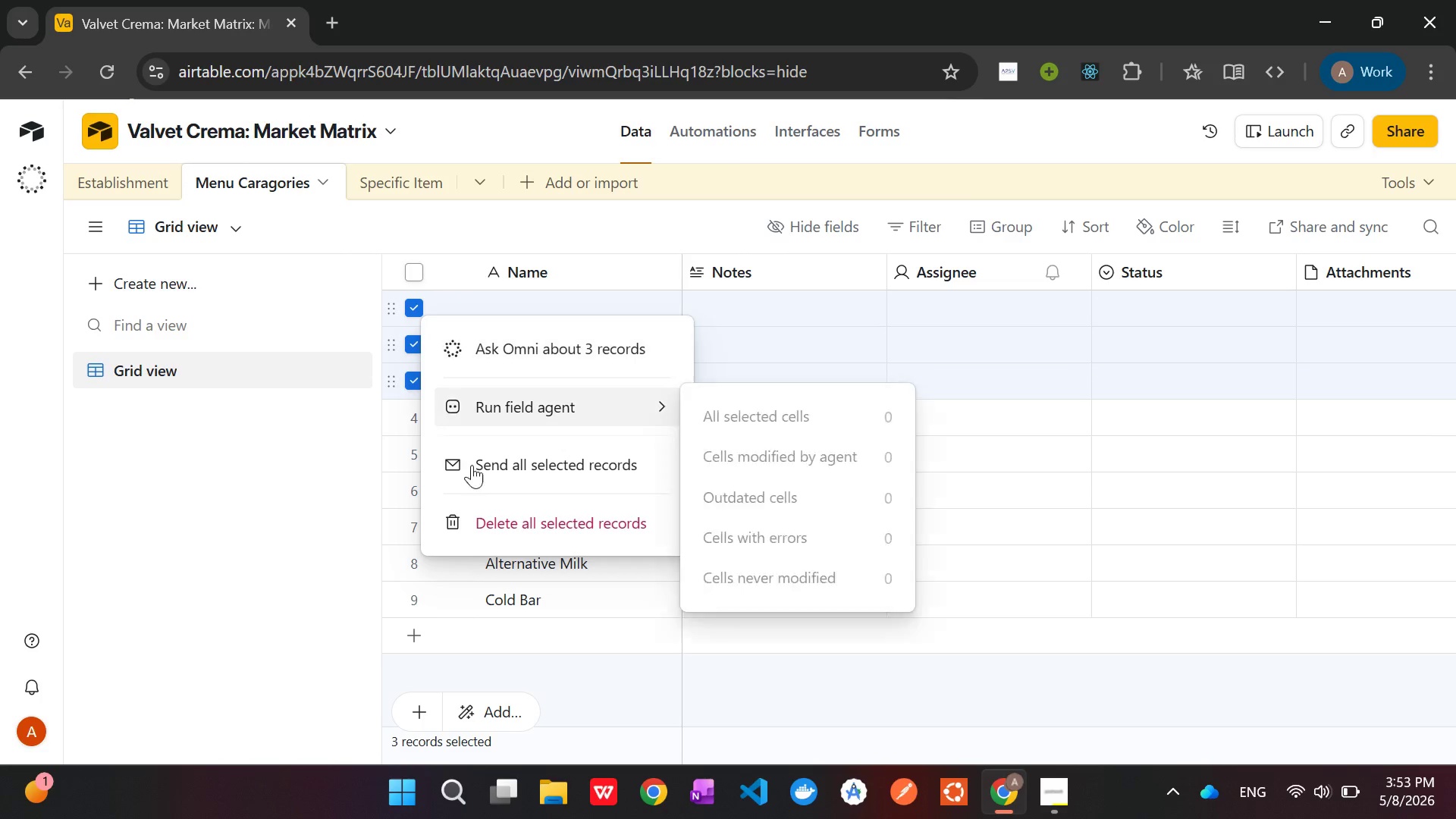 
left_click([534, 532])
 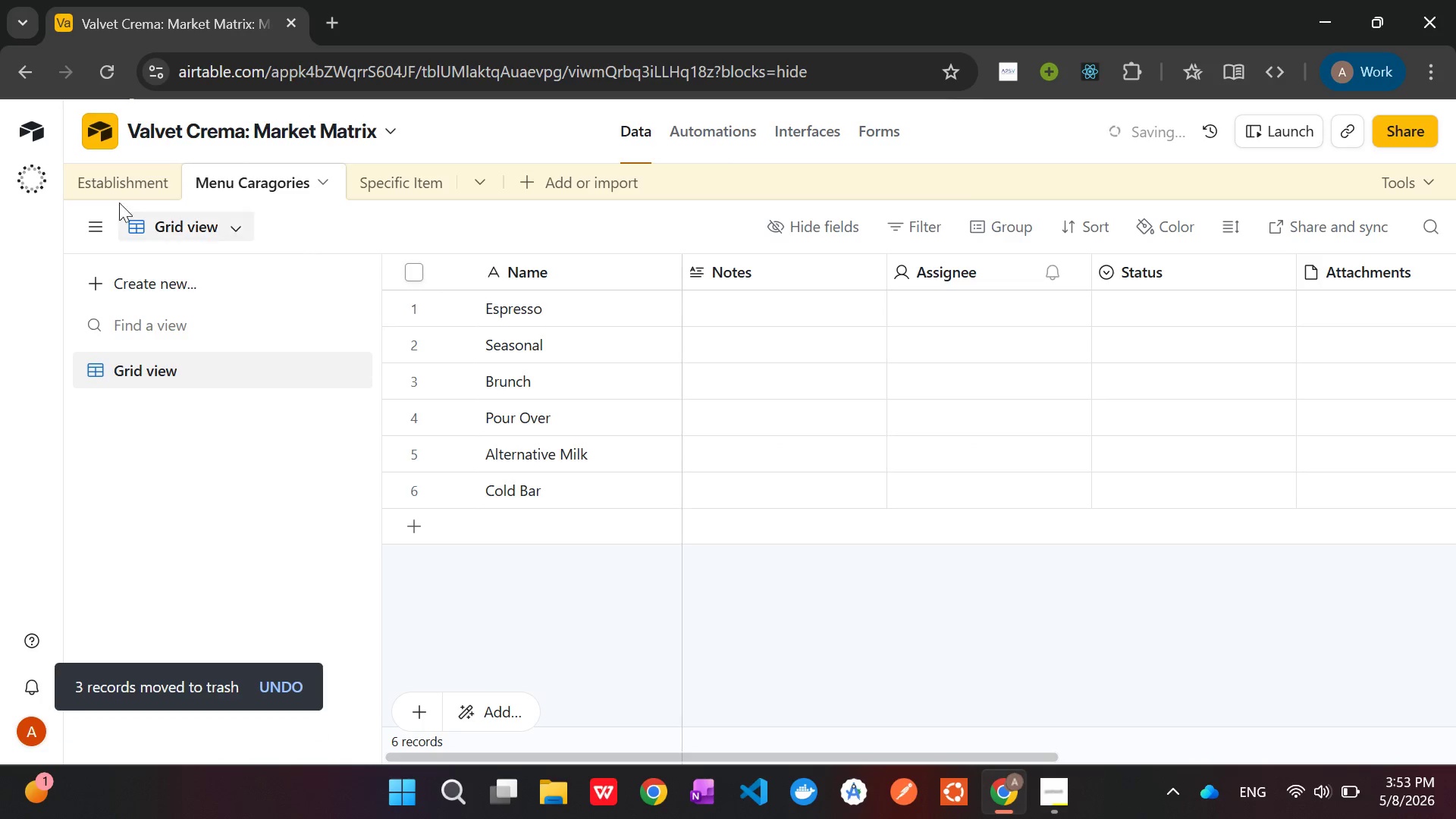 
left_click([113, 187])
 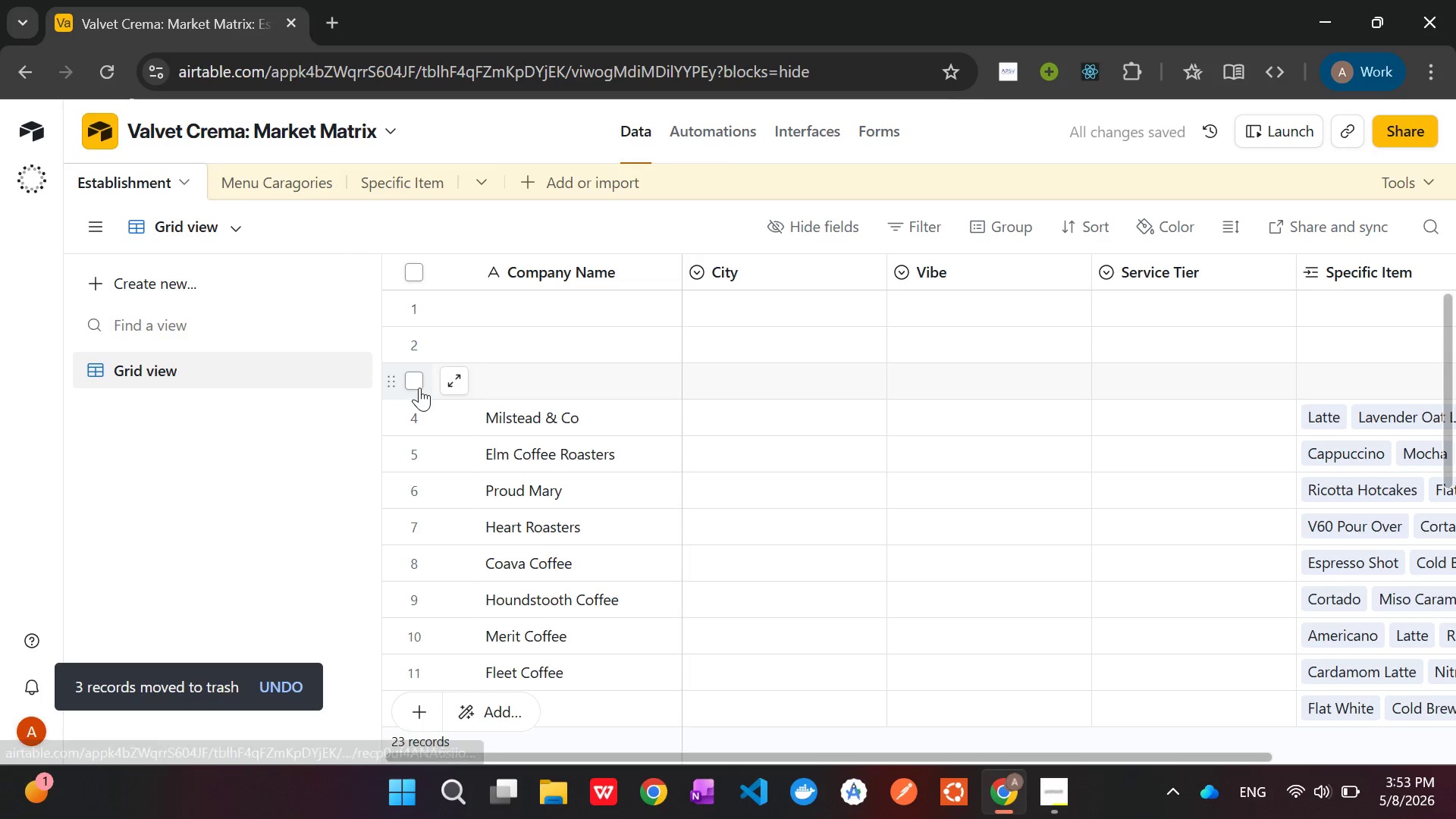 
left_click([418, 386])
 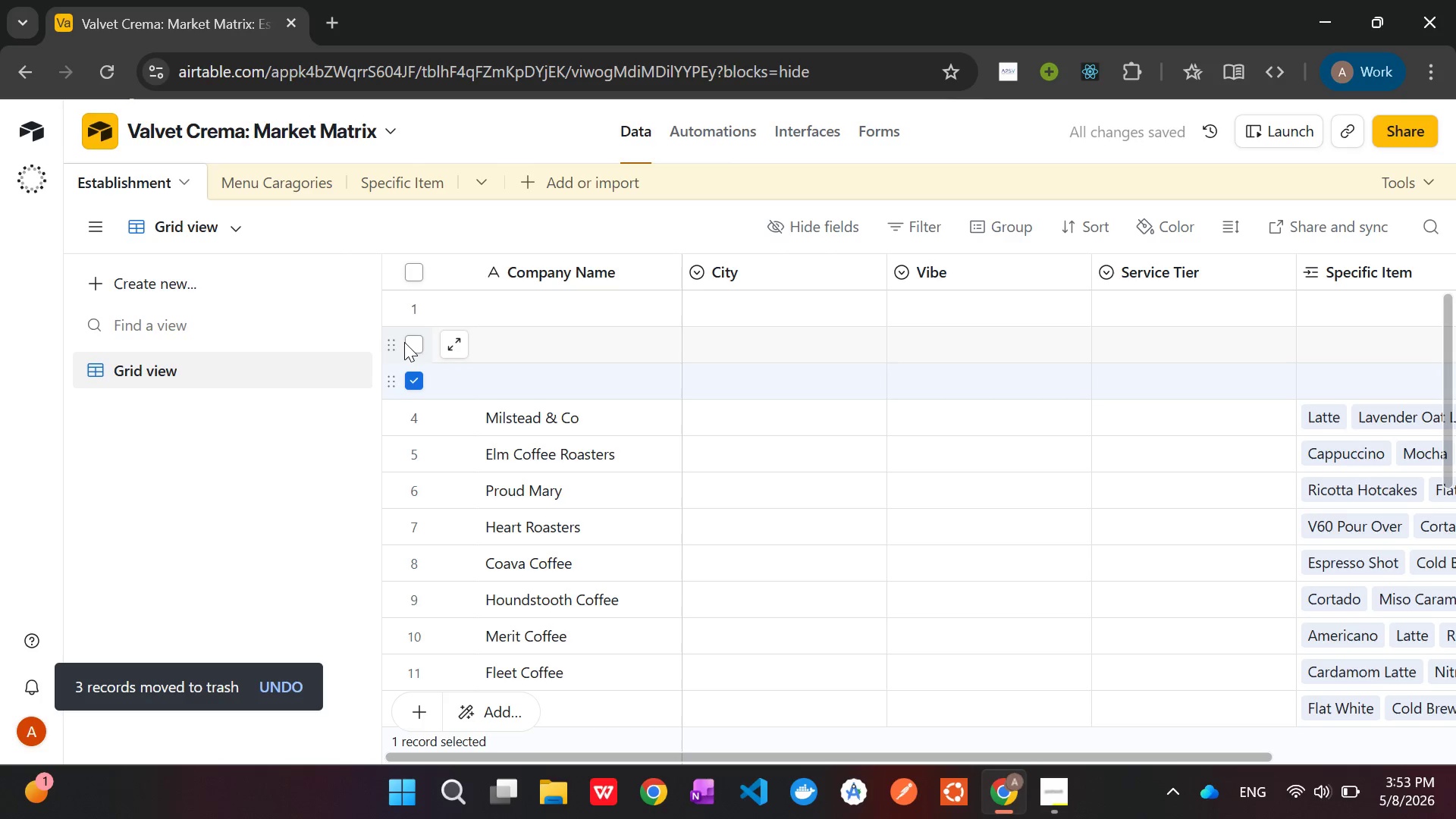 
left_click([404, 342])
 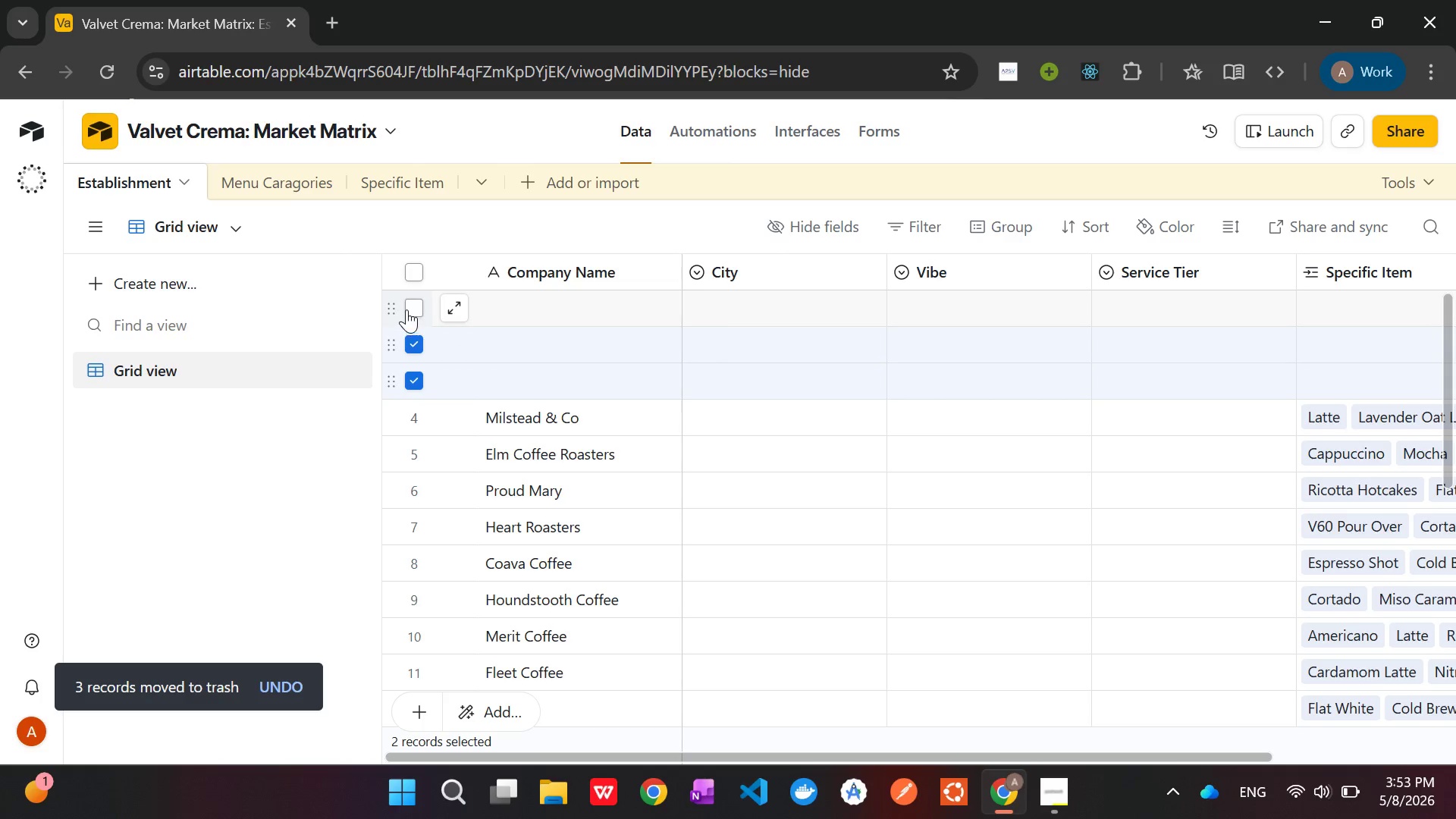 
left_click([406, 309])
 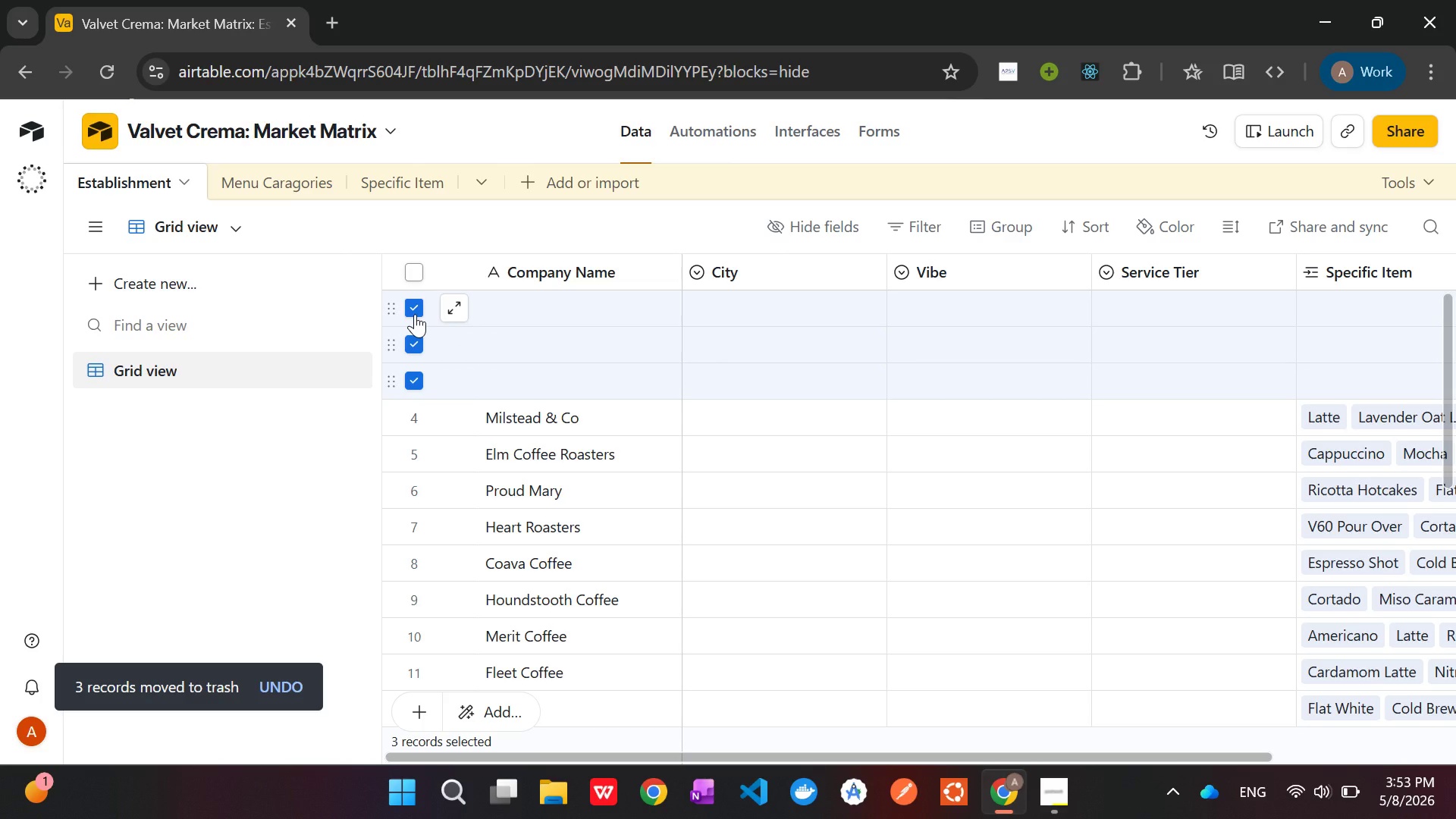 
right_click([415, 314])
 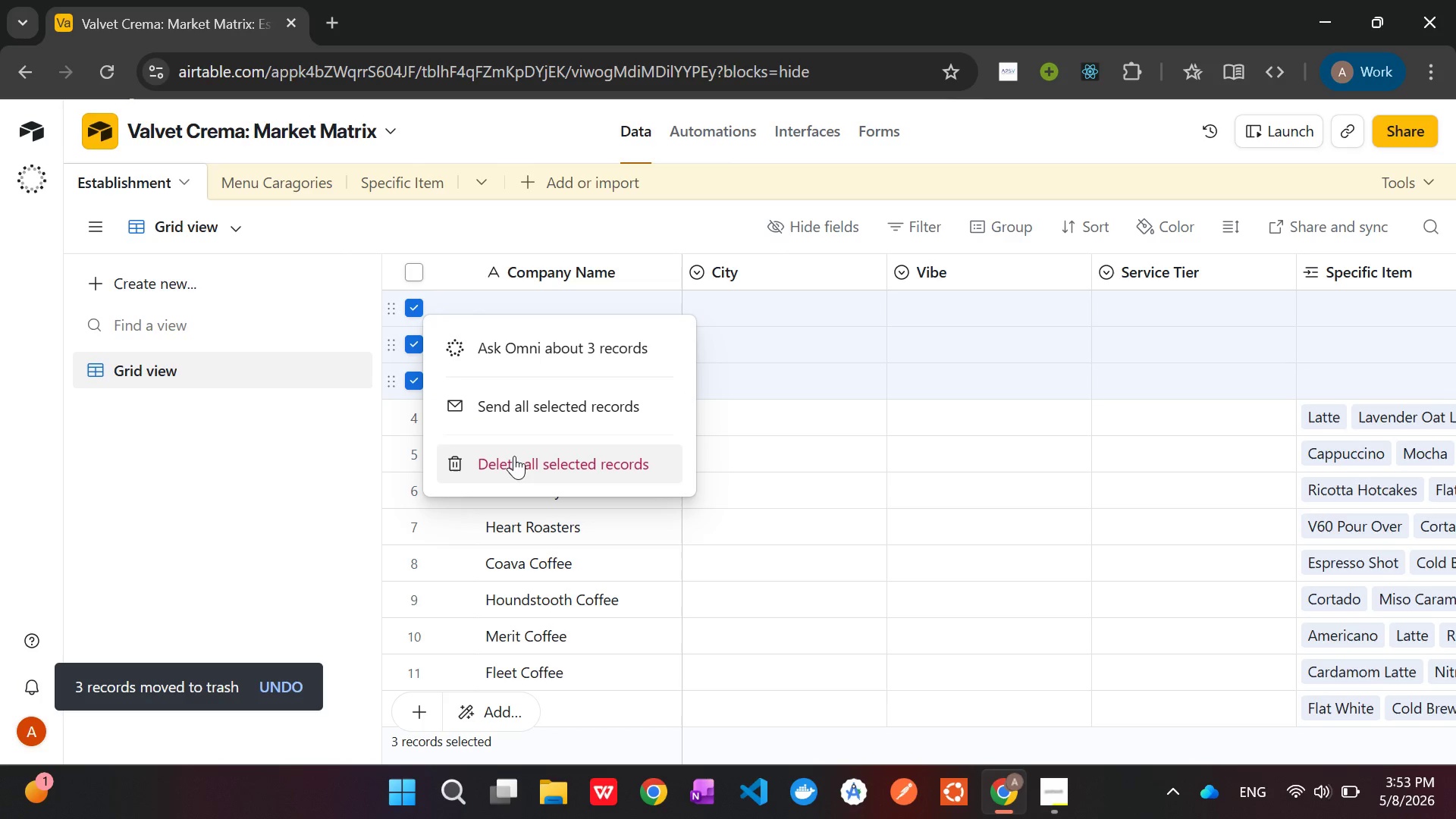 
left_click([514, 456])
 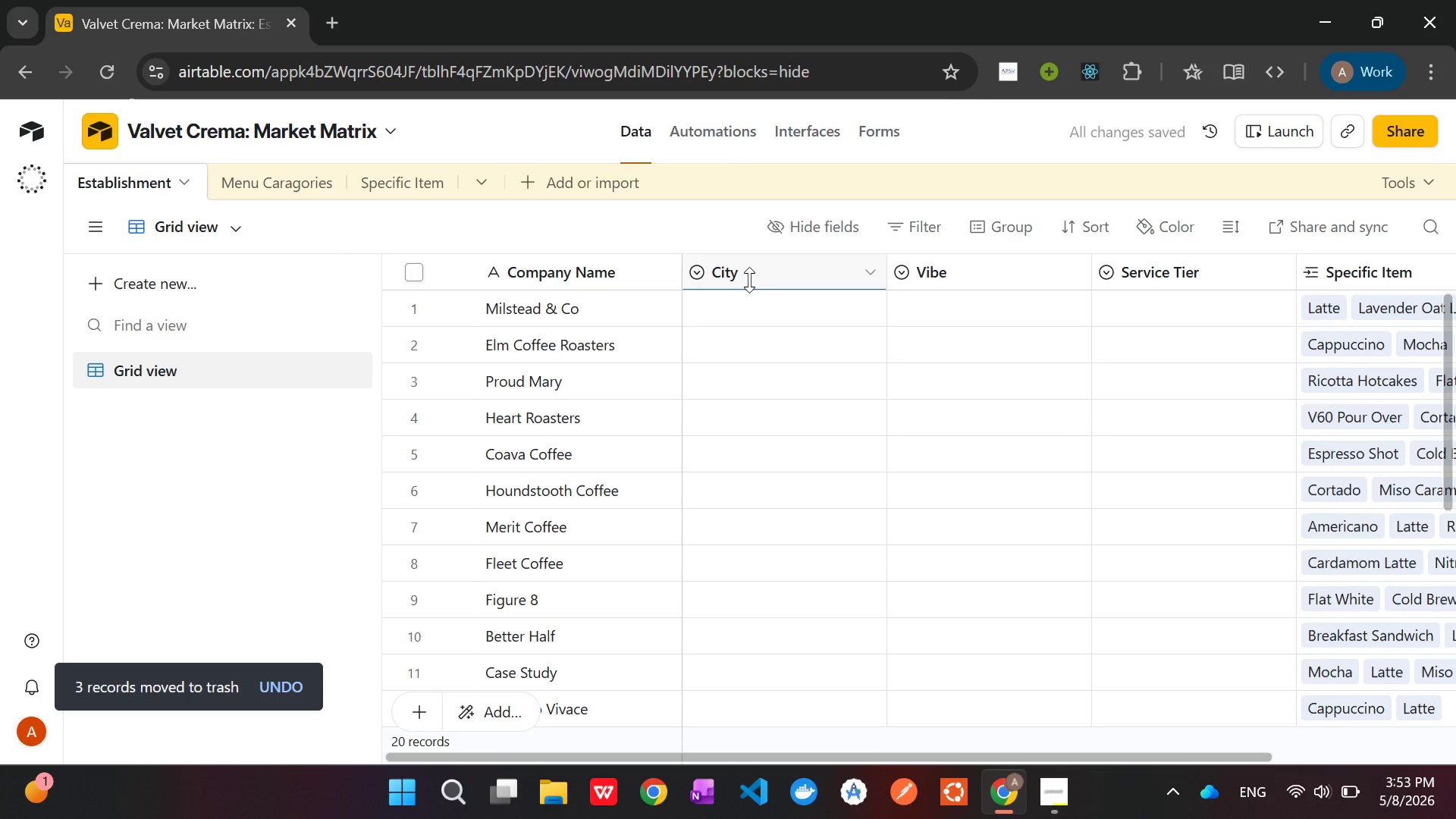 
hold_key(key=ControlLeft, duration=1.51)
left_click([760, 274])
 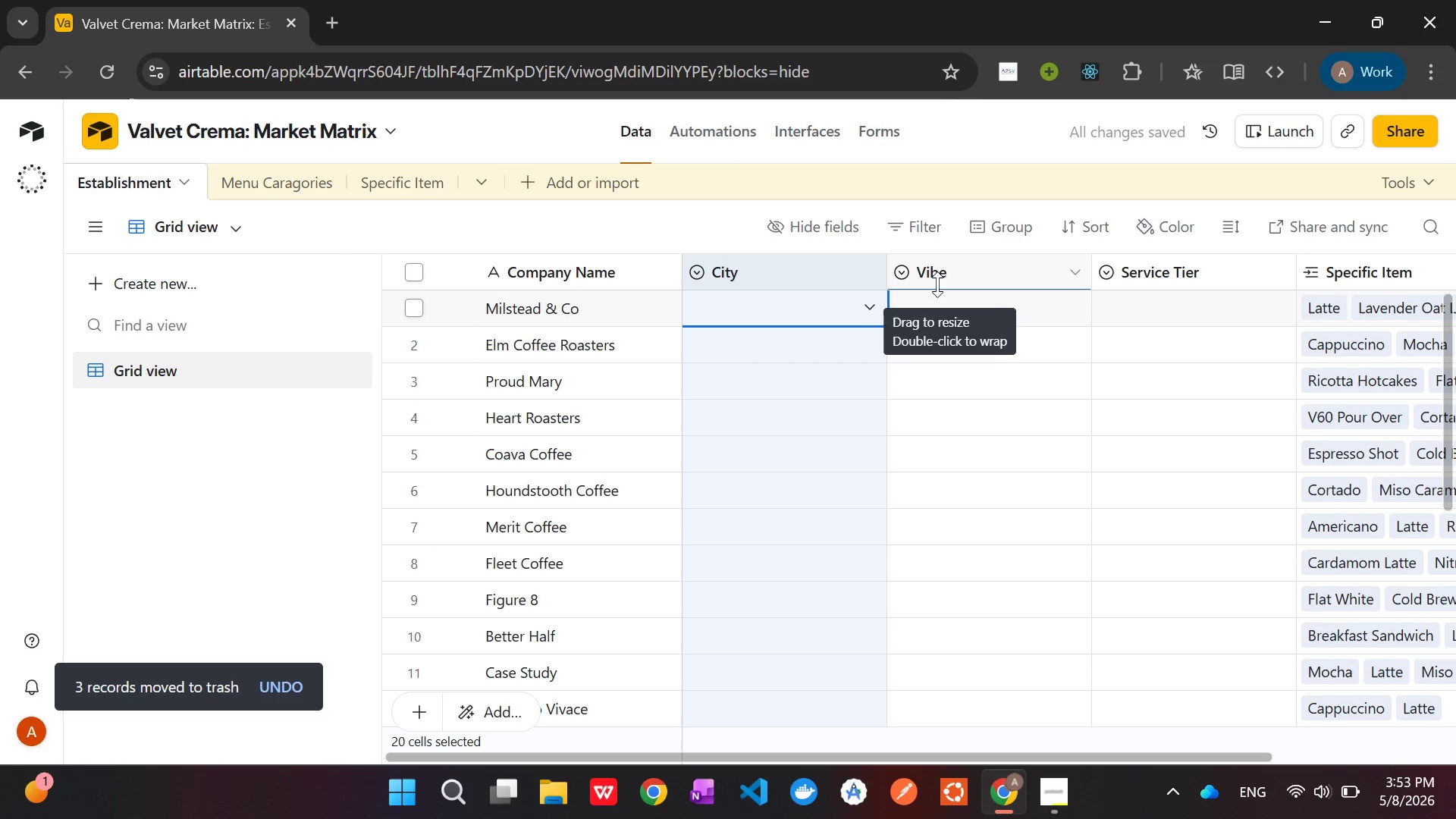 
left_click([937, 284])
 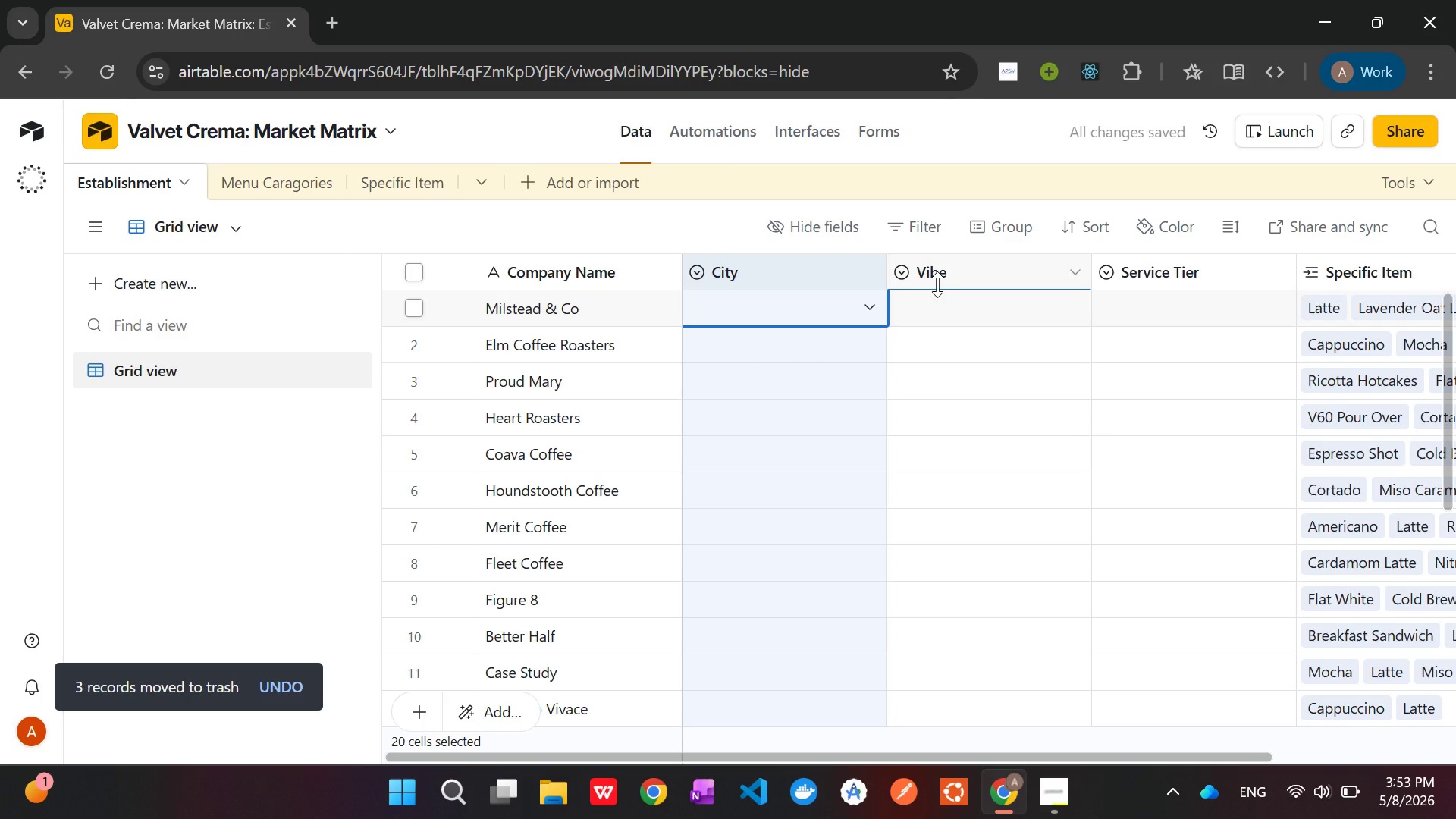 
hold_key(key=ControlLeft, duration=1.52)
left_click([949, 274])
 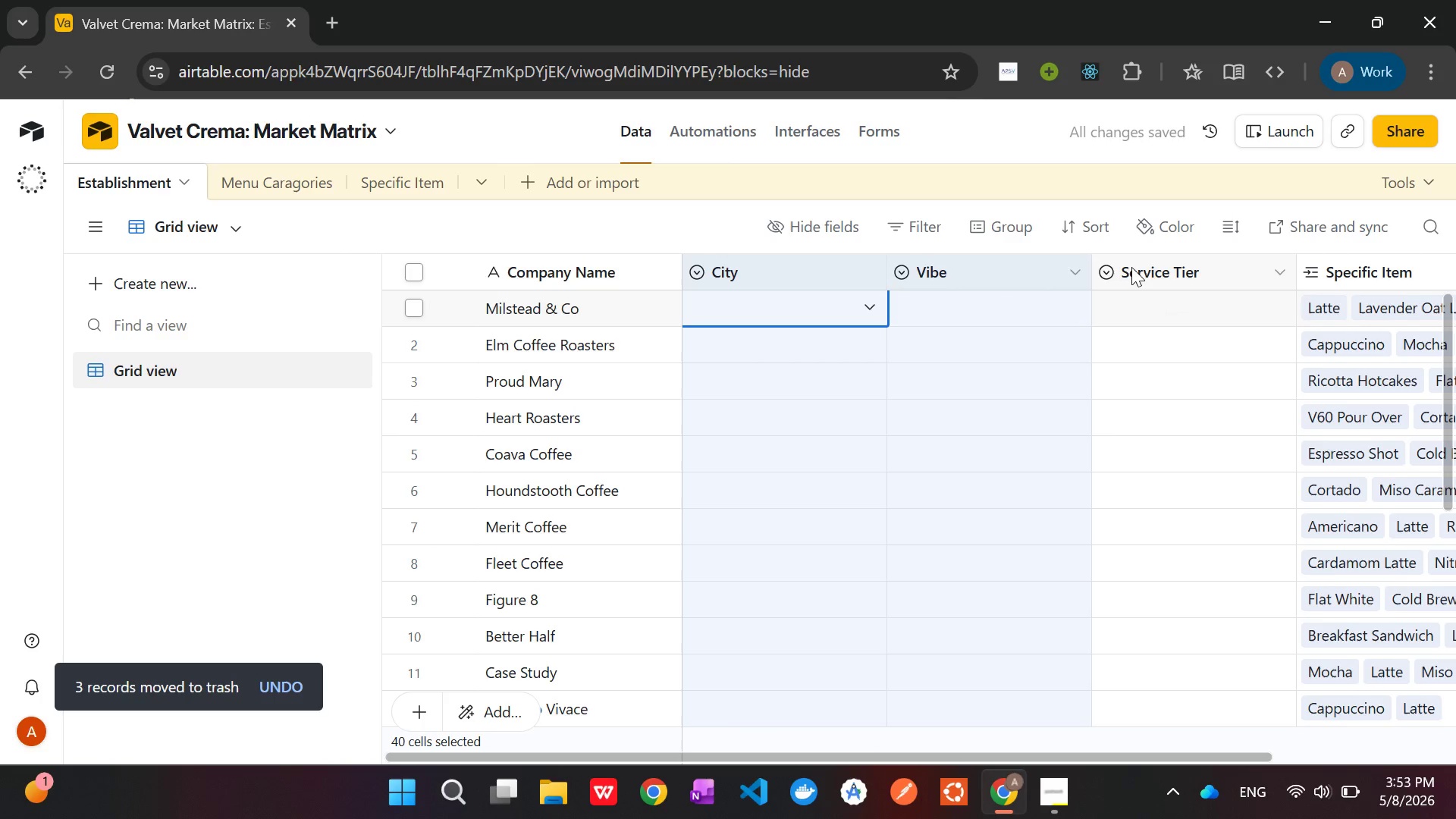 
hold_key(key=ControlLeft, duration=0.77)
left_click([1149, 267])
 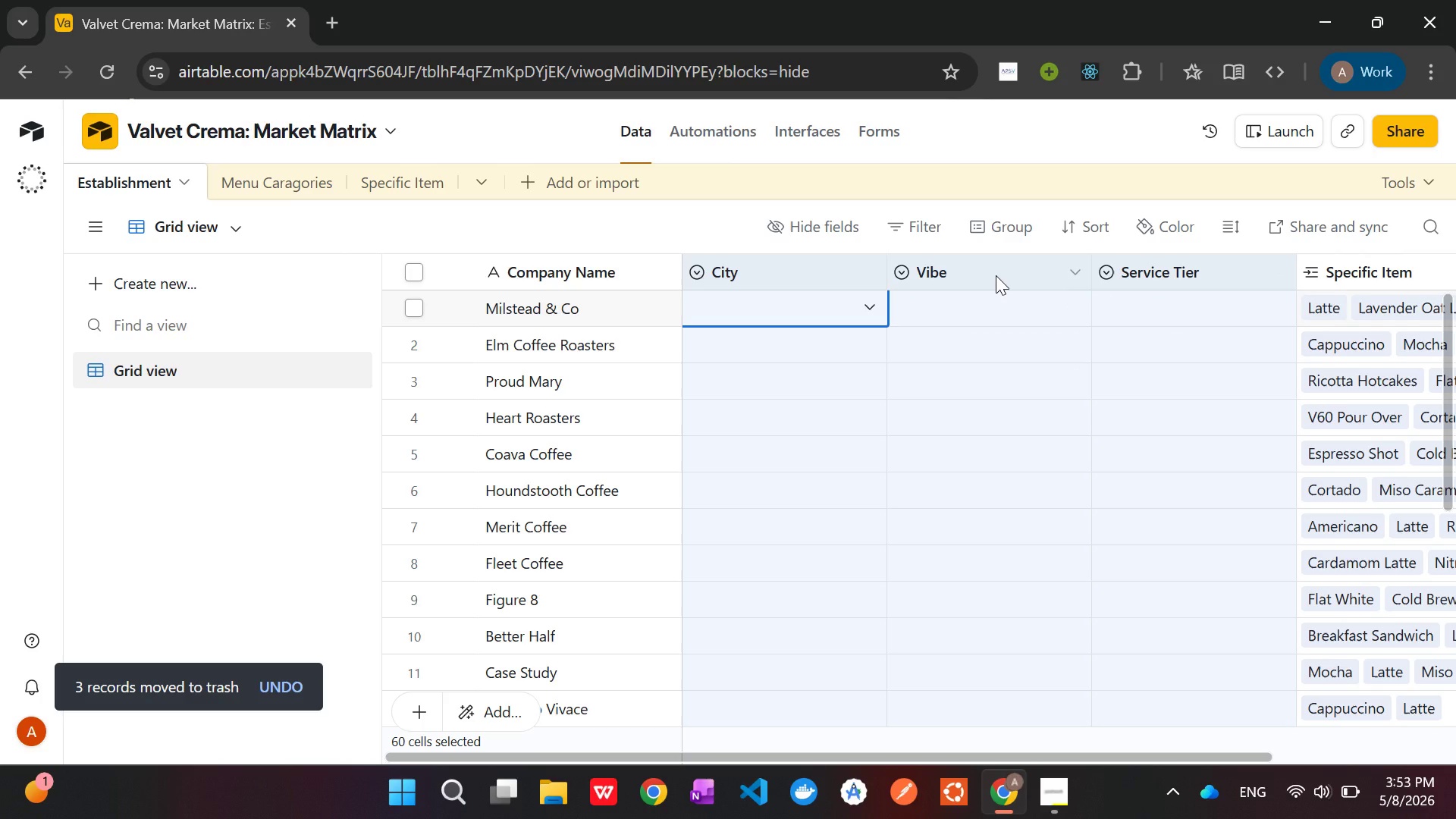 
right_click([996, 275])
 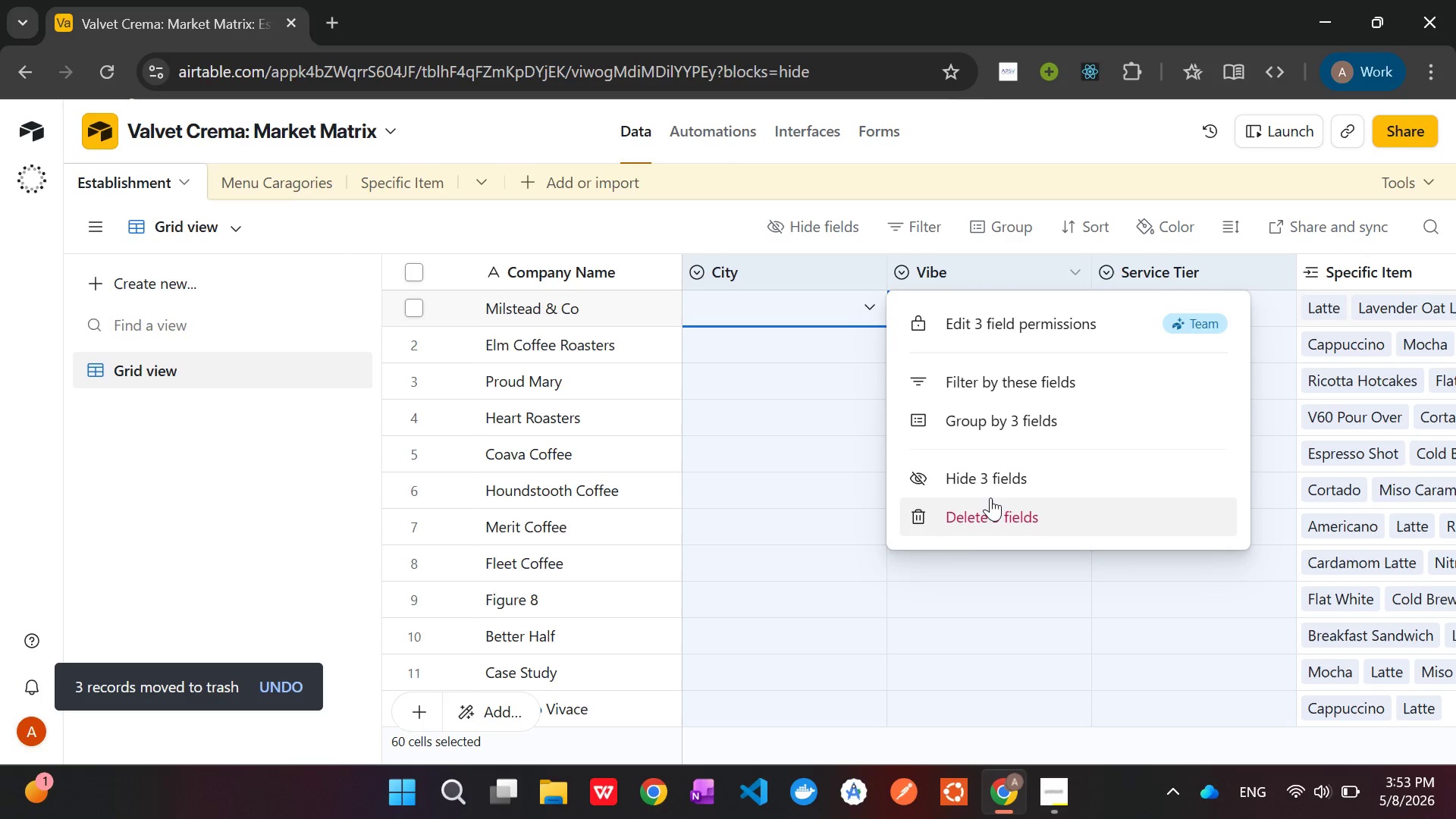 
left_click([992, 510])
 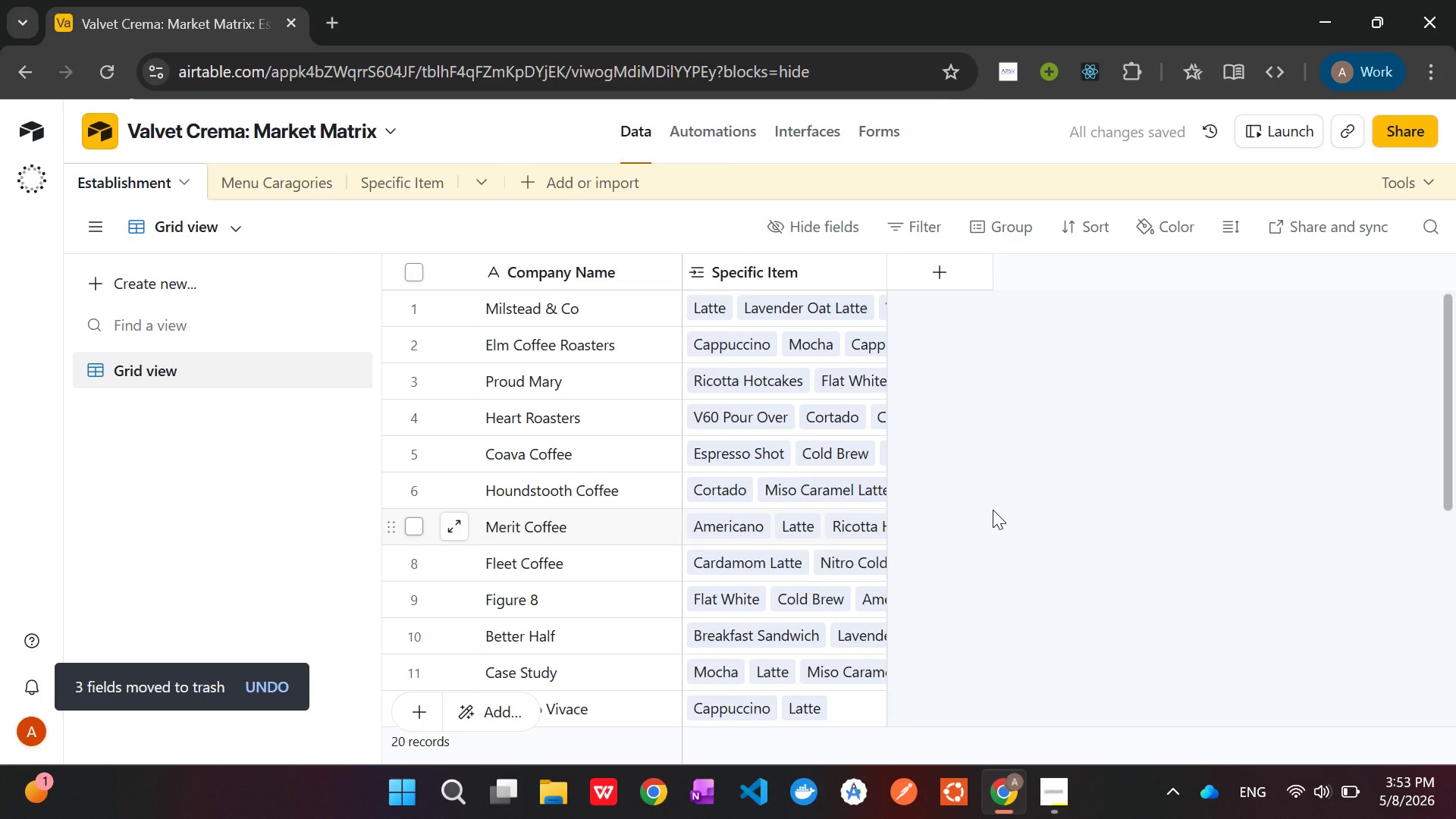 
left_click([993, 510])
 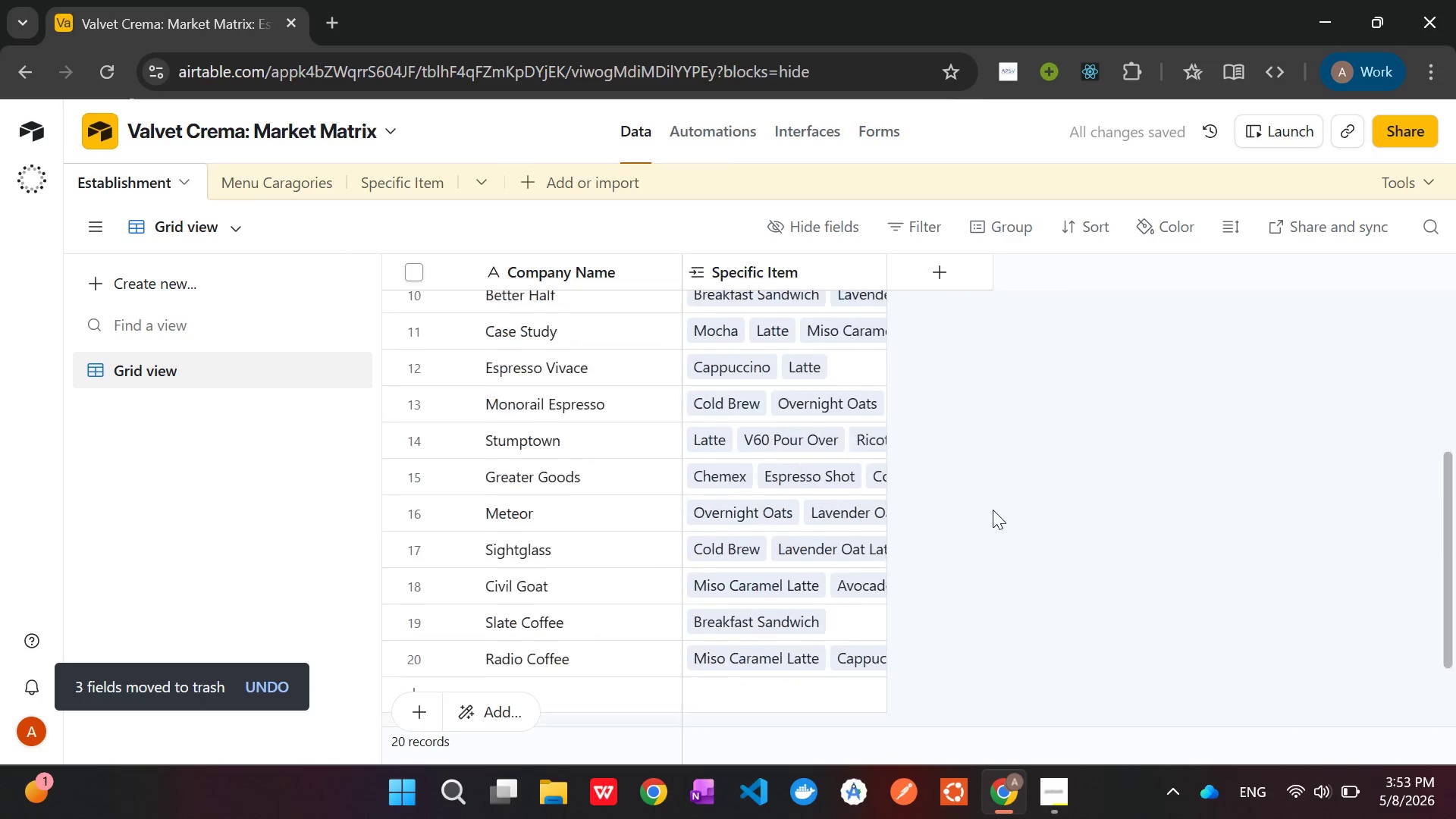 
scroll: coordinate [993, 510], scroll_direction: down, amount: 5.0
 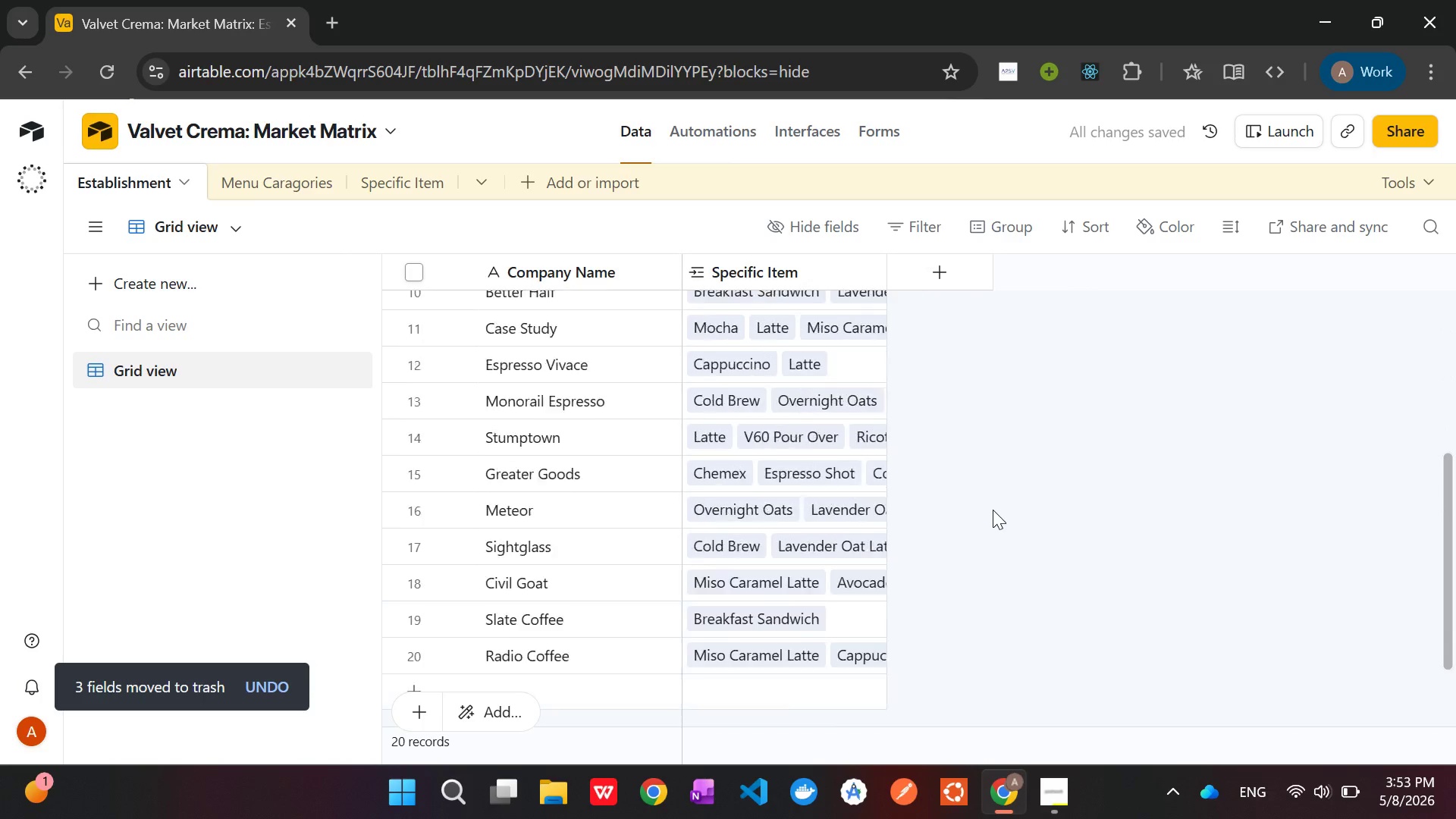 
scroll: coordinate [993, 510], scroll_direction: up, amount: 1.0
 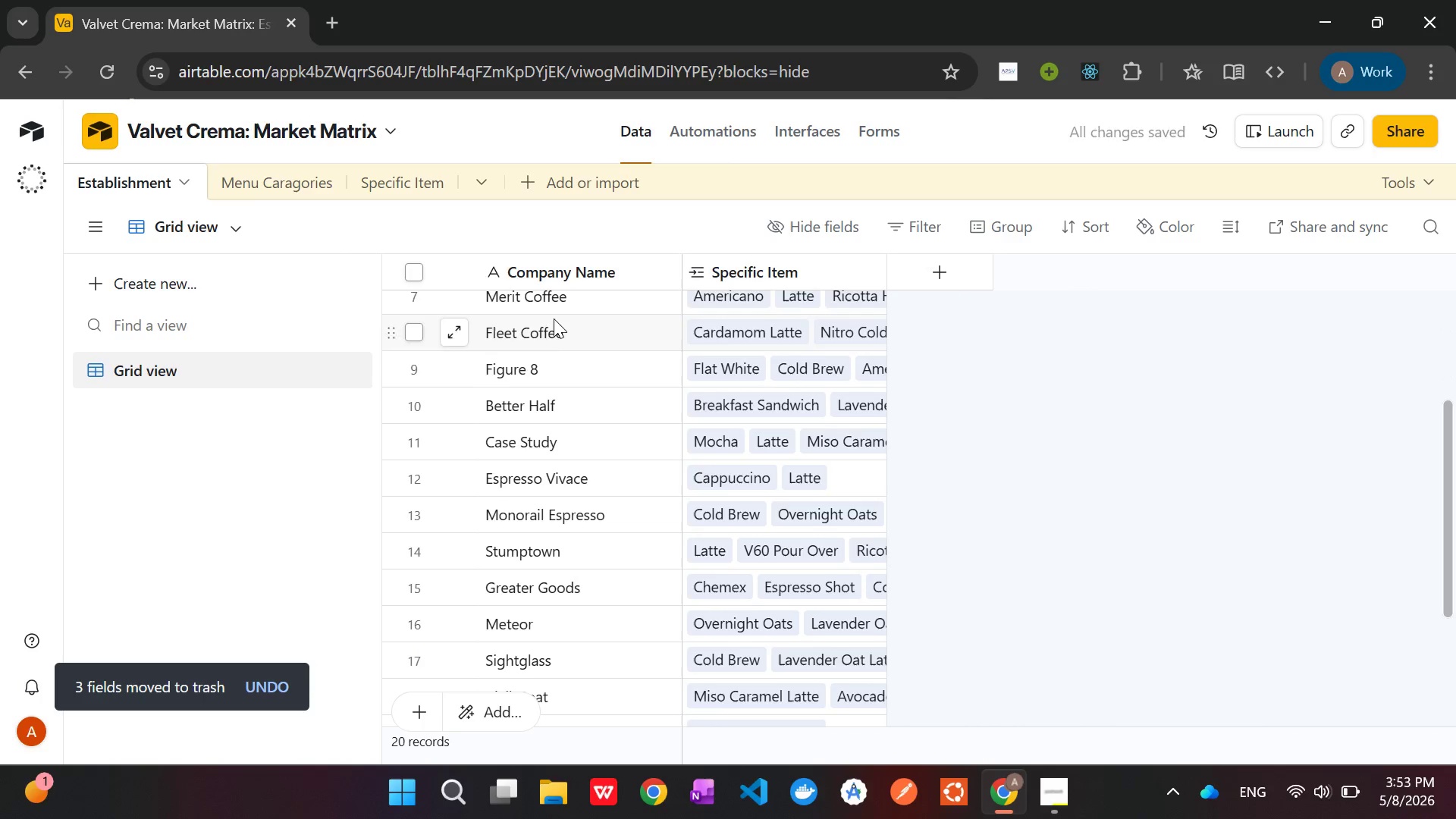 
left_click([265, 192])
 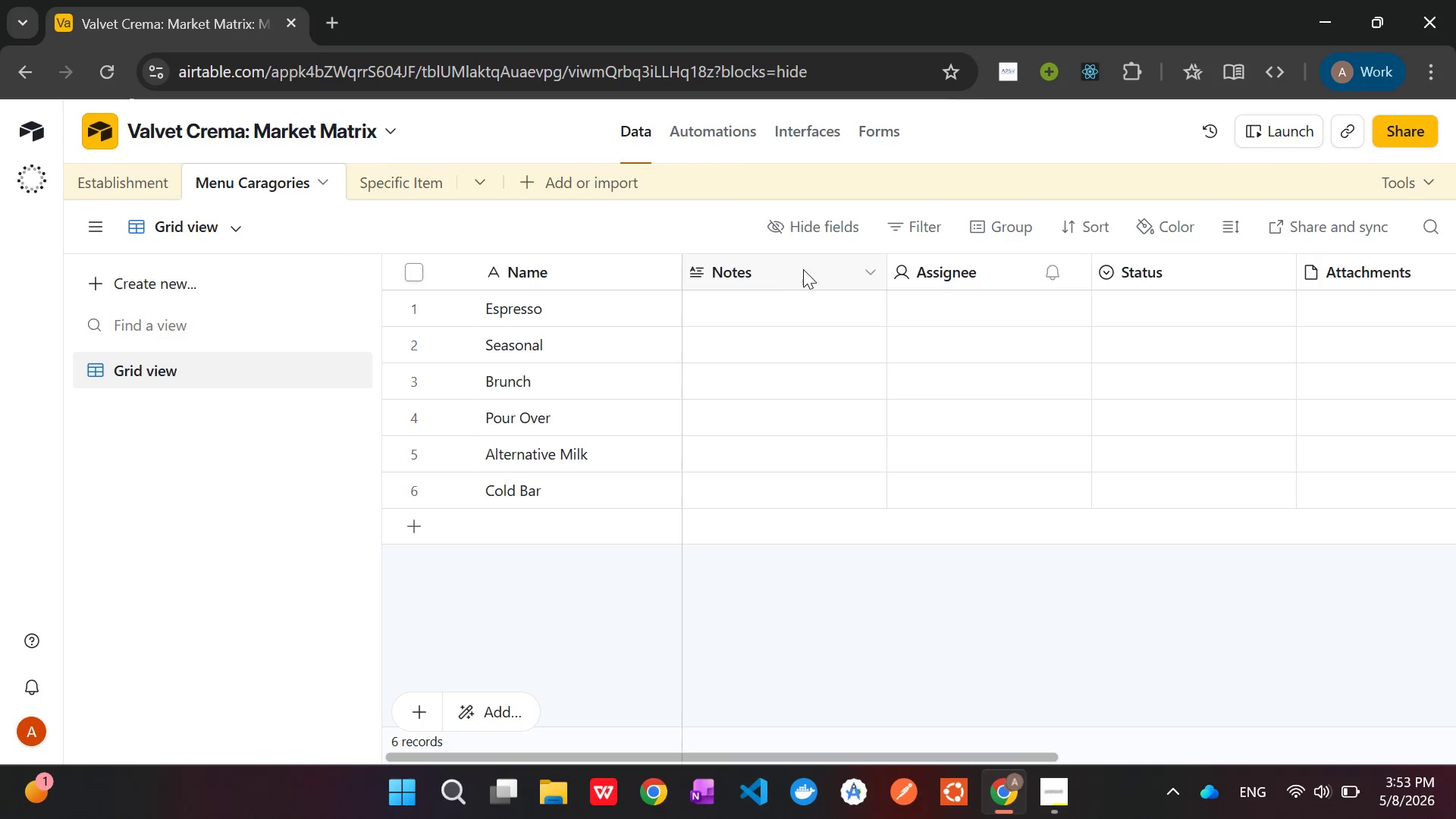 
hold_key(key=ControlLeft, duration=1.52)
left_click([812, 275])
 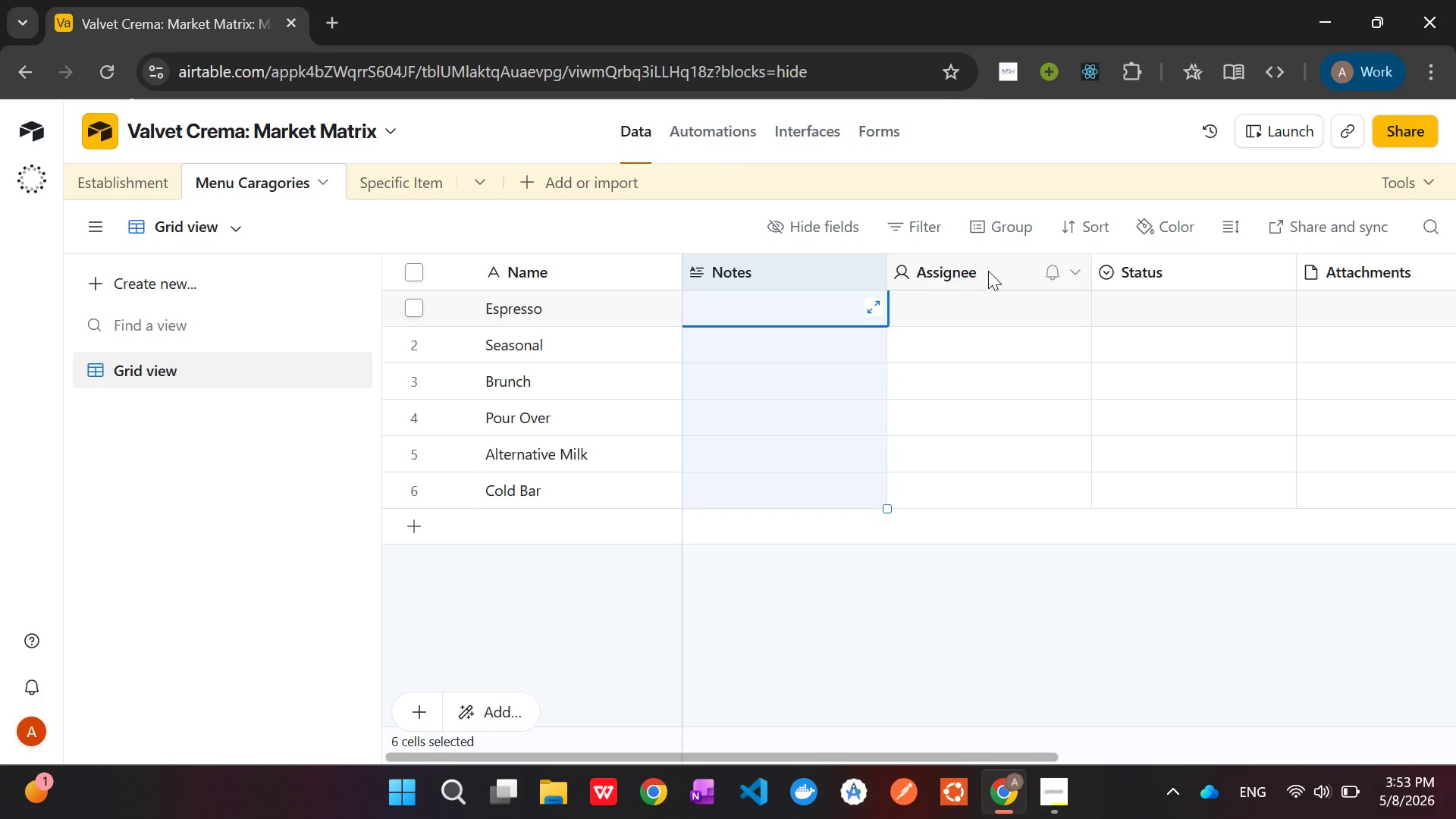 
left_click([988, 271])
 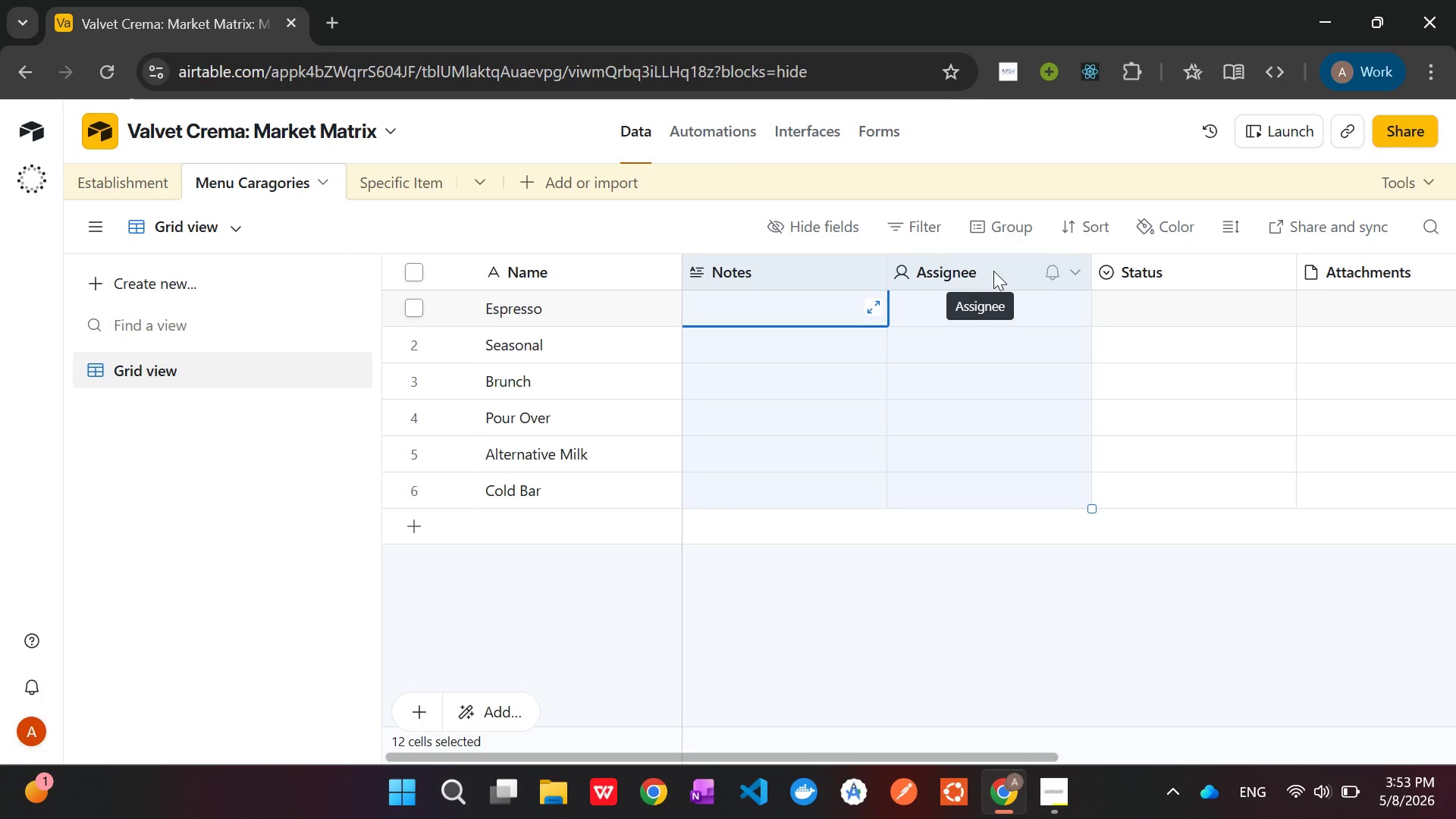 
hold_key(key=ControlLeft, duration=1.51)
left_click([1169, 273])
 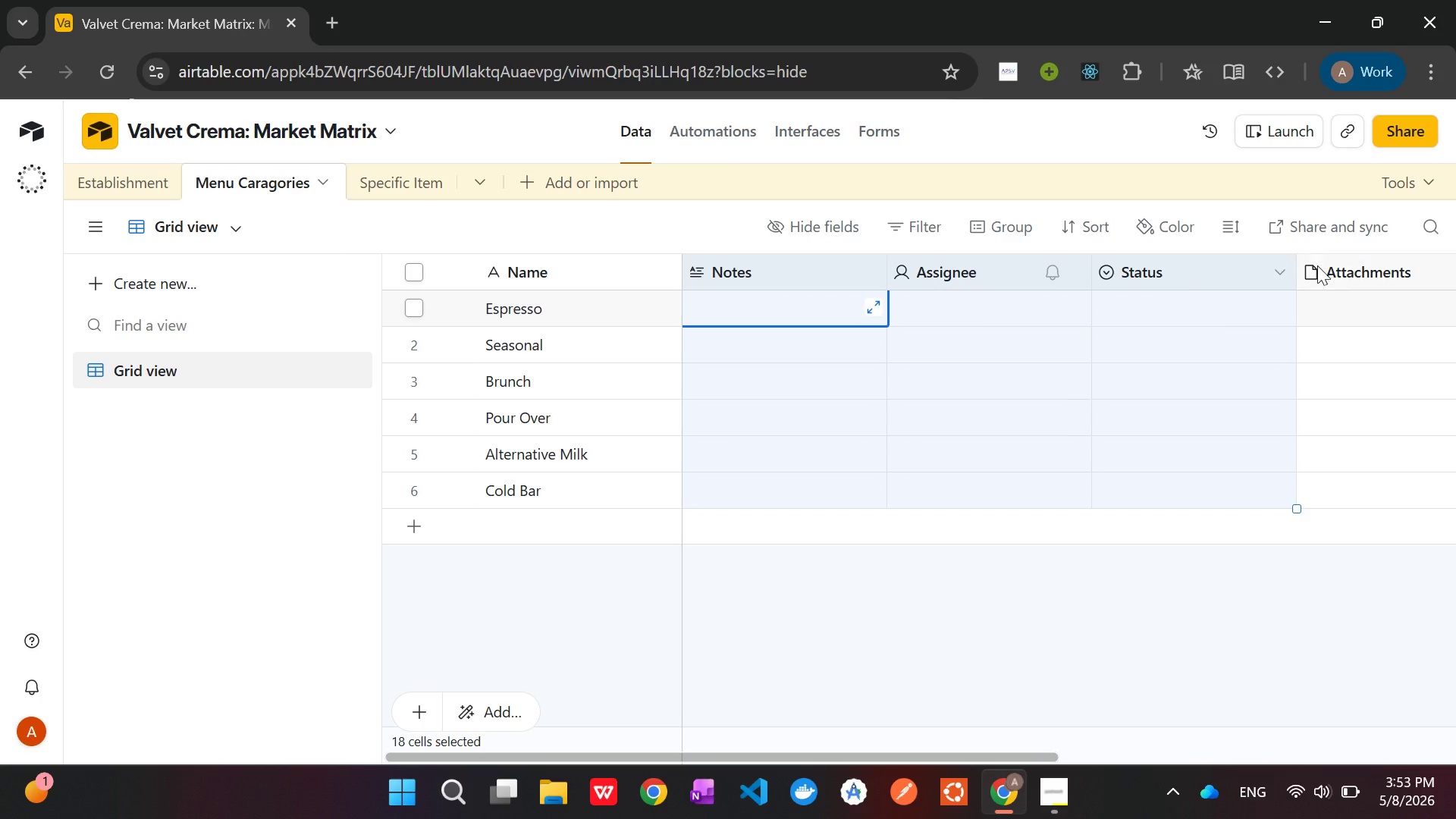 
hold_key(key=ControlLeft, duration=1.36)
left_click([1347, 273])
 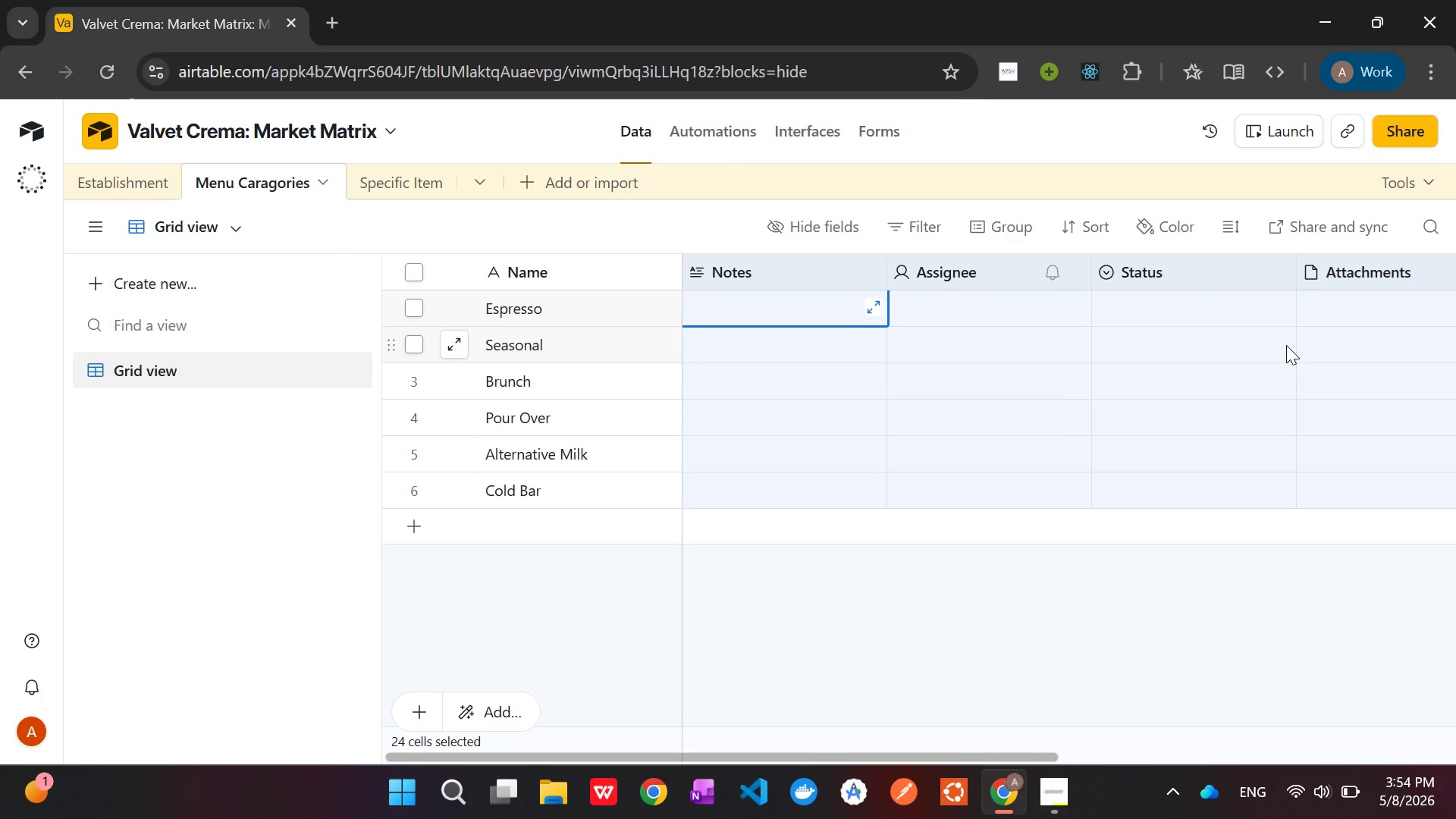 
scroll: coordinate [1286, 345], scroll_direction: up, amount: 1.0
 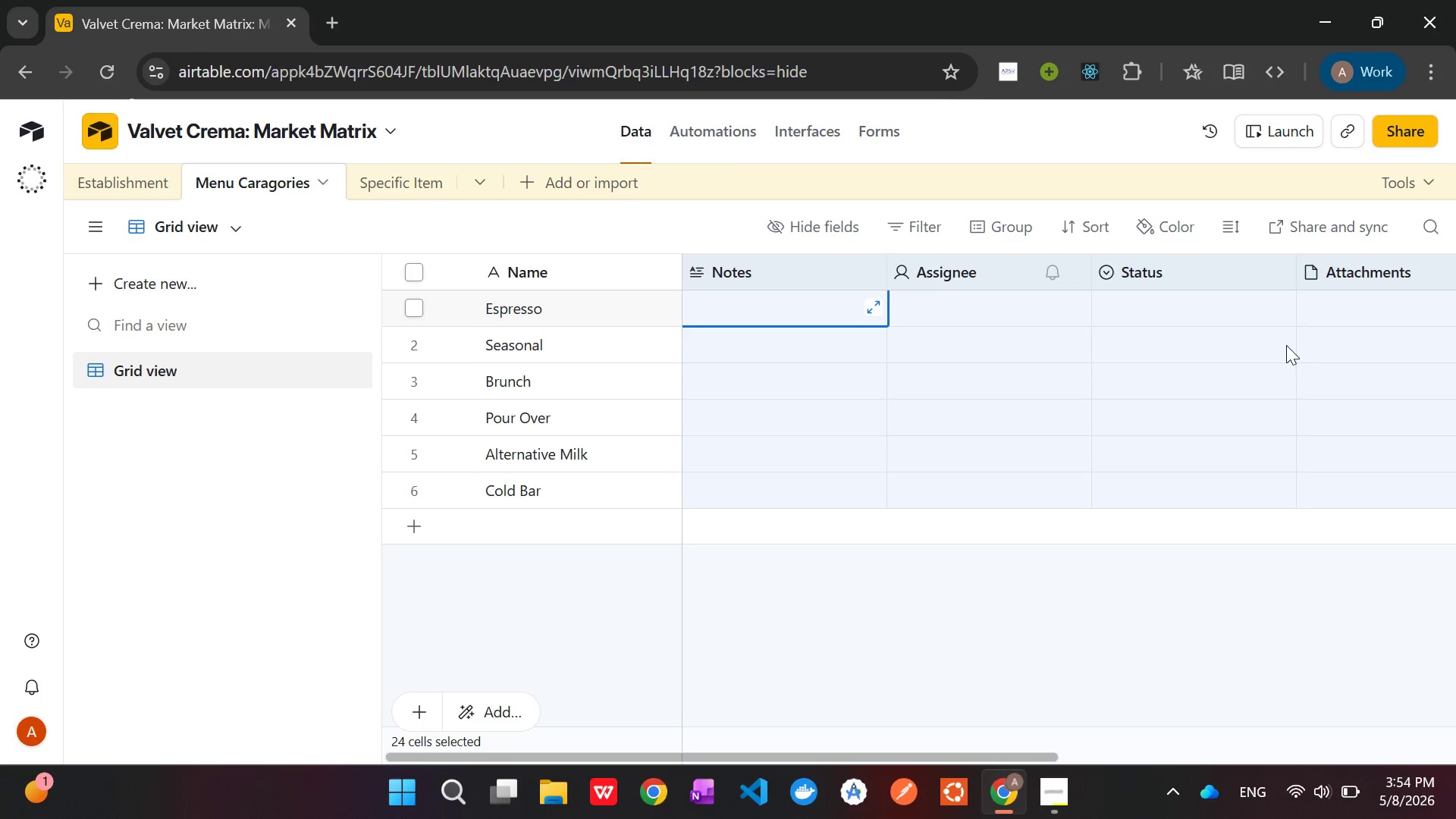 
hold_key(key=ShiftLeft, duration=1.51)
 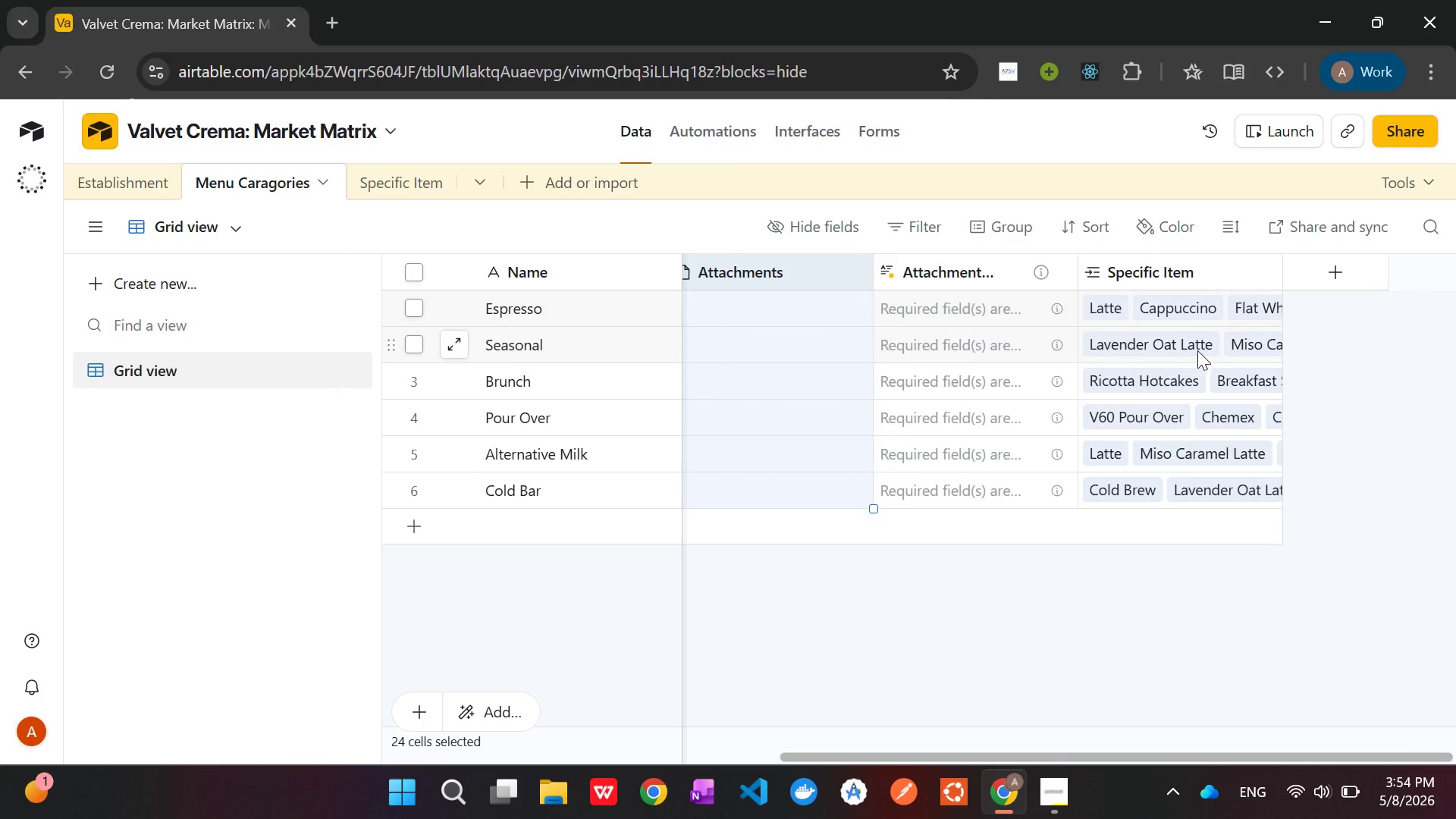 
hold_key(key=ShiftLeft, duration=0.33)
 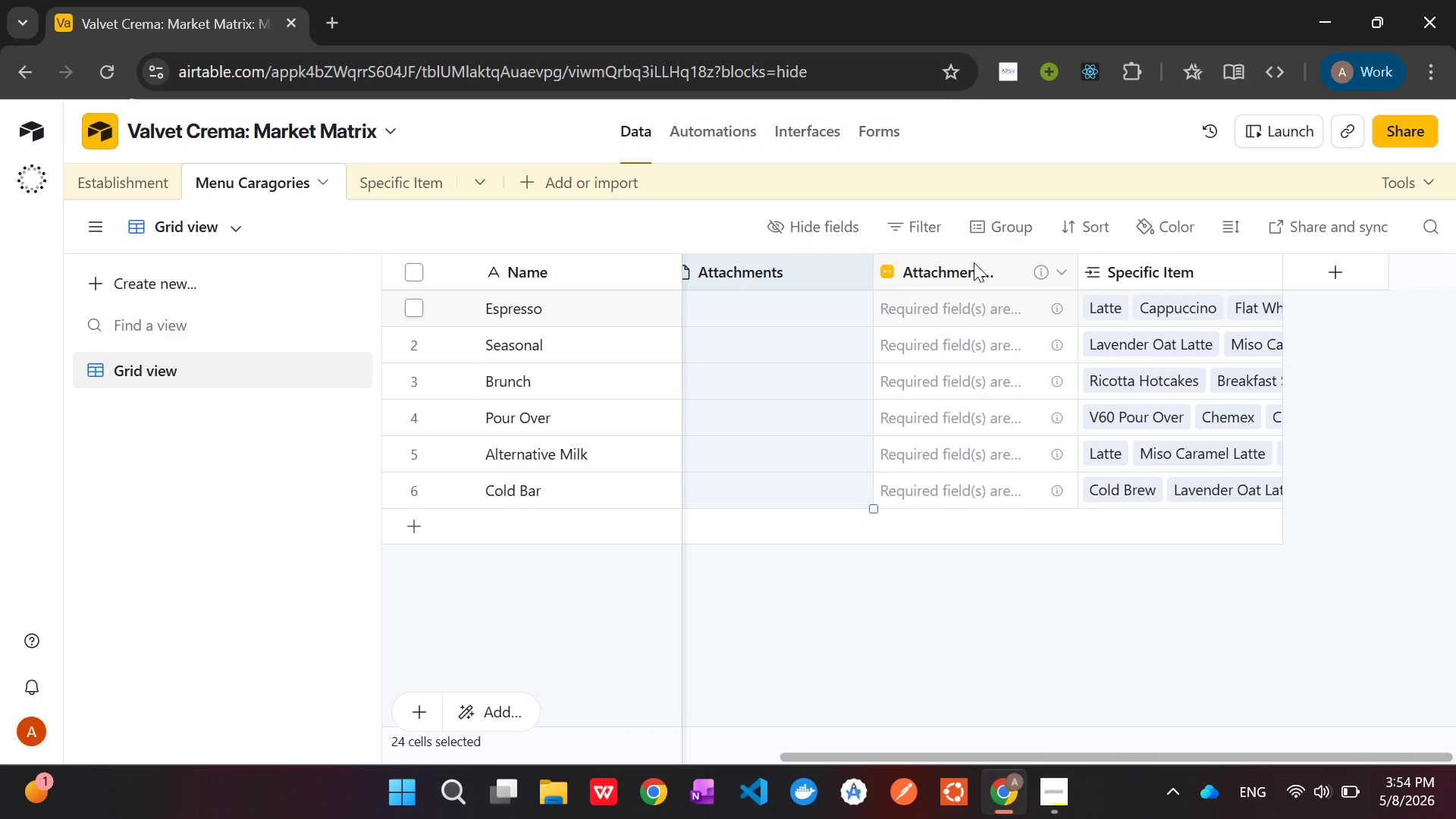 
scroll: coordinate [1286, 345], scroll_direction: down, amount: 5.0
 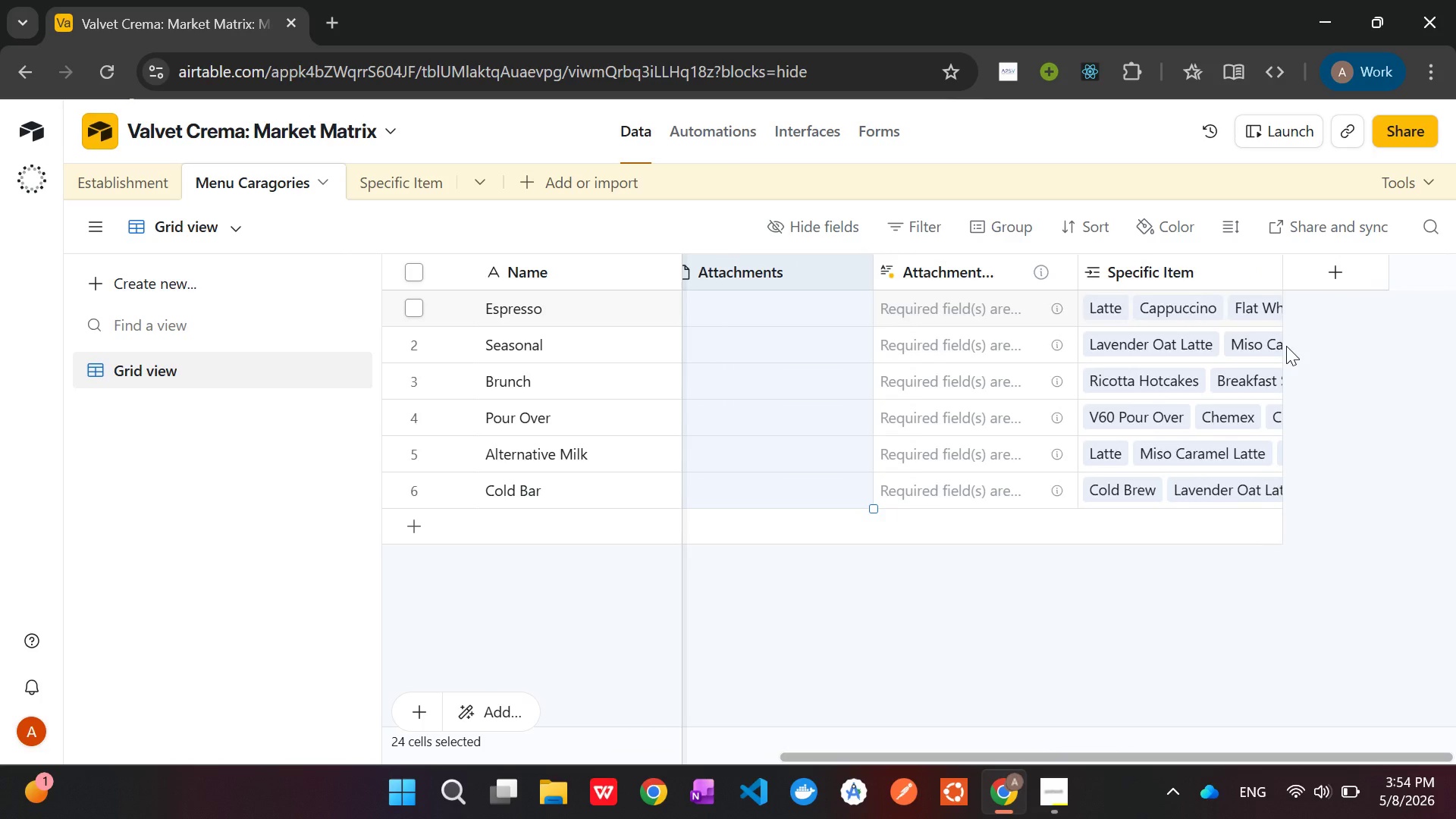 
left_click([975, 271])
 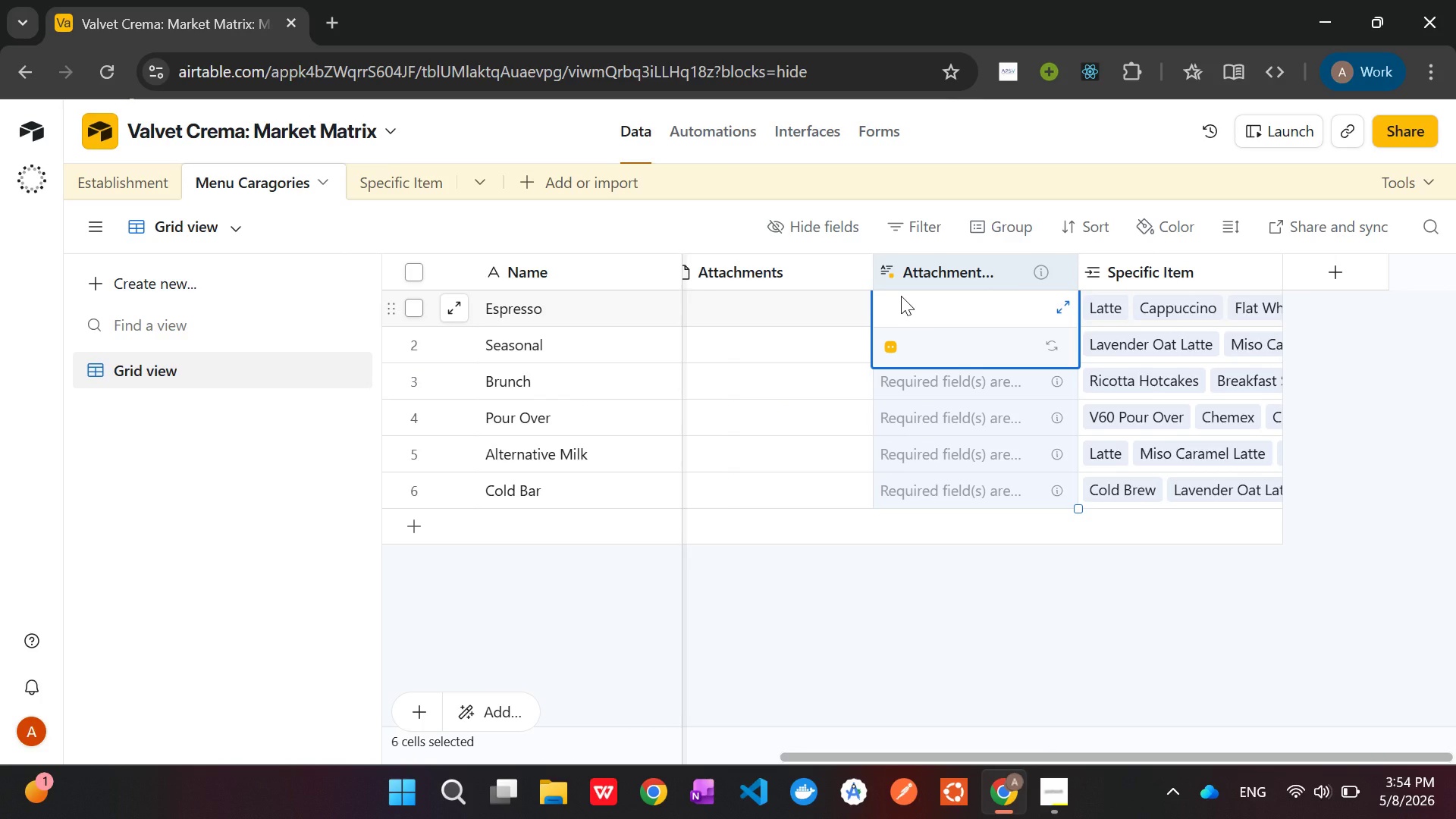 
hold_key(key=ControlLeft, duration=1.51)
left_click([771, 271])
 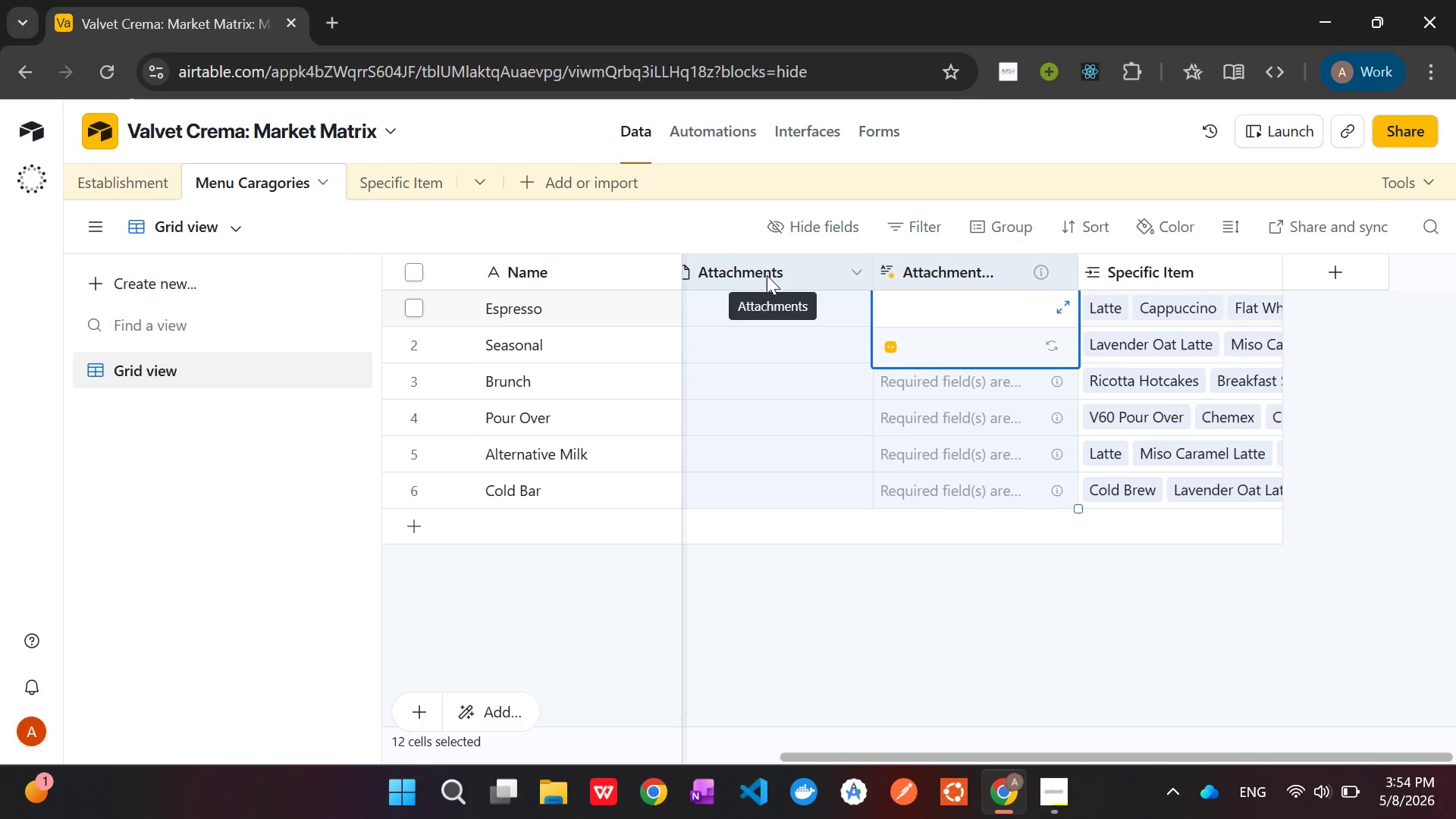 
hold_key(key=ControlLeft, duration=1.31)
 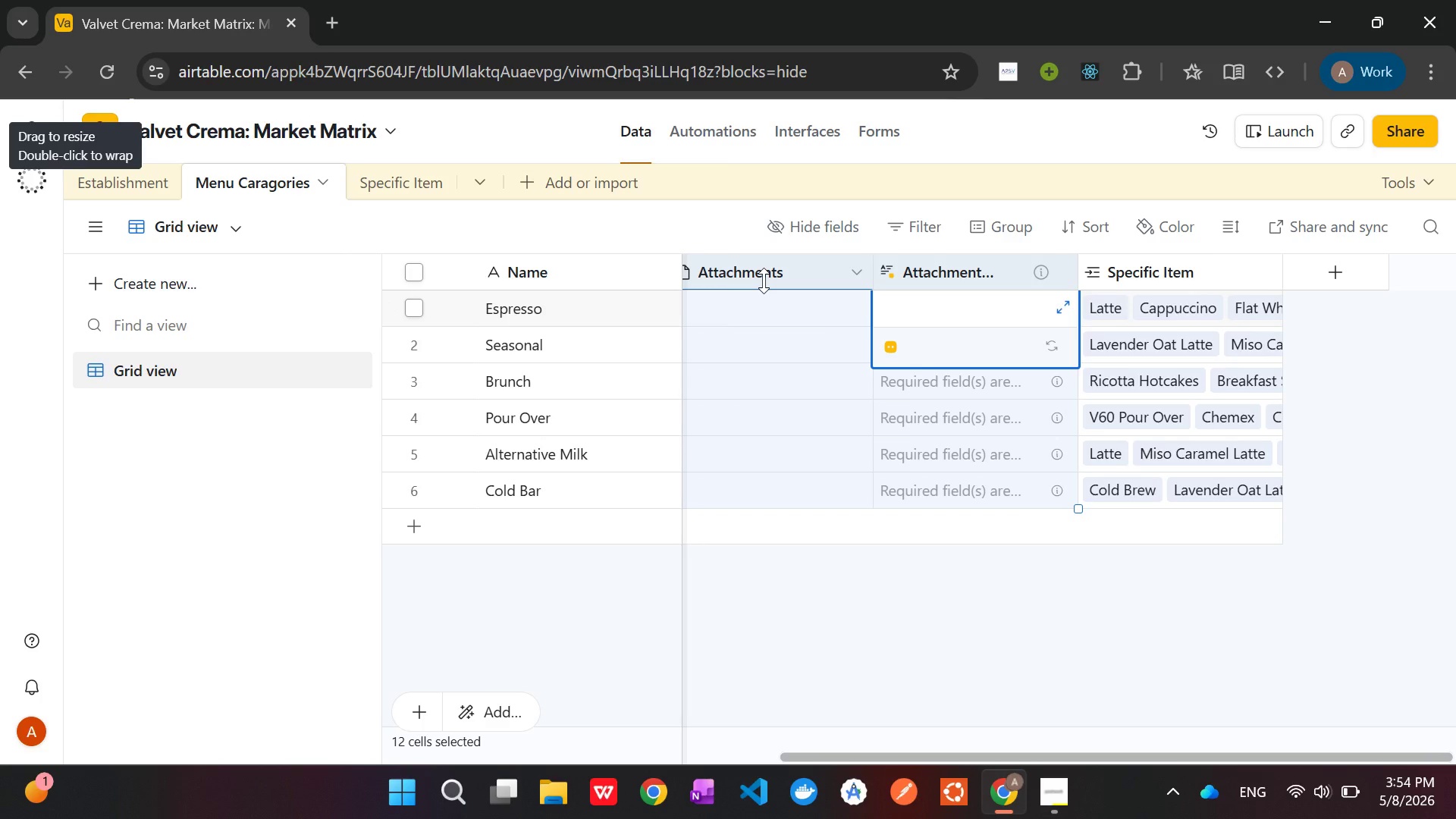 
hold_key(key=ShiftLeft, duration=1.53)
scroll: coordinate [764, 281], scroll_direction: up, amount: 2.0
 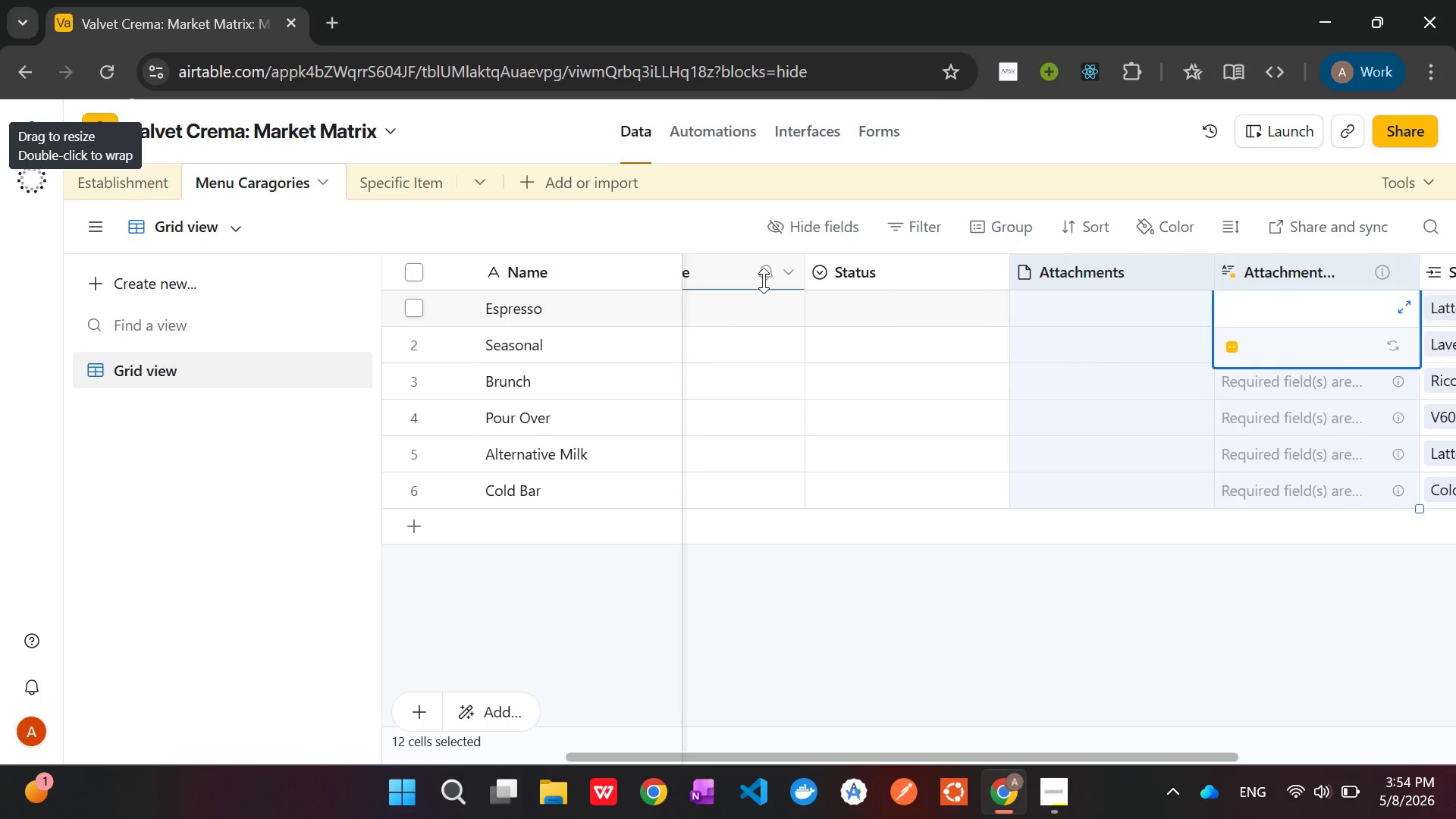 
hold_key(key=ShiftLeft, duration=1.27)
 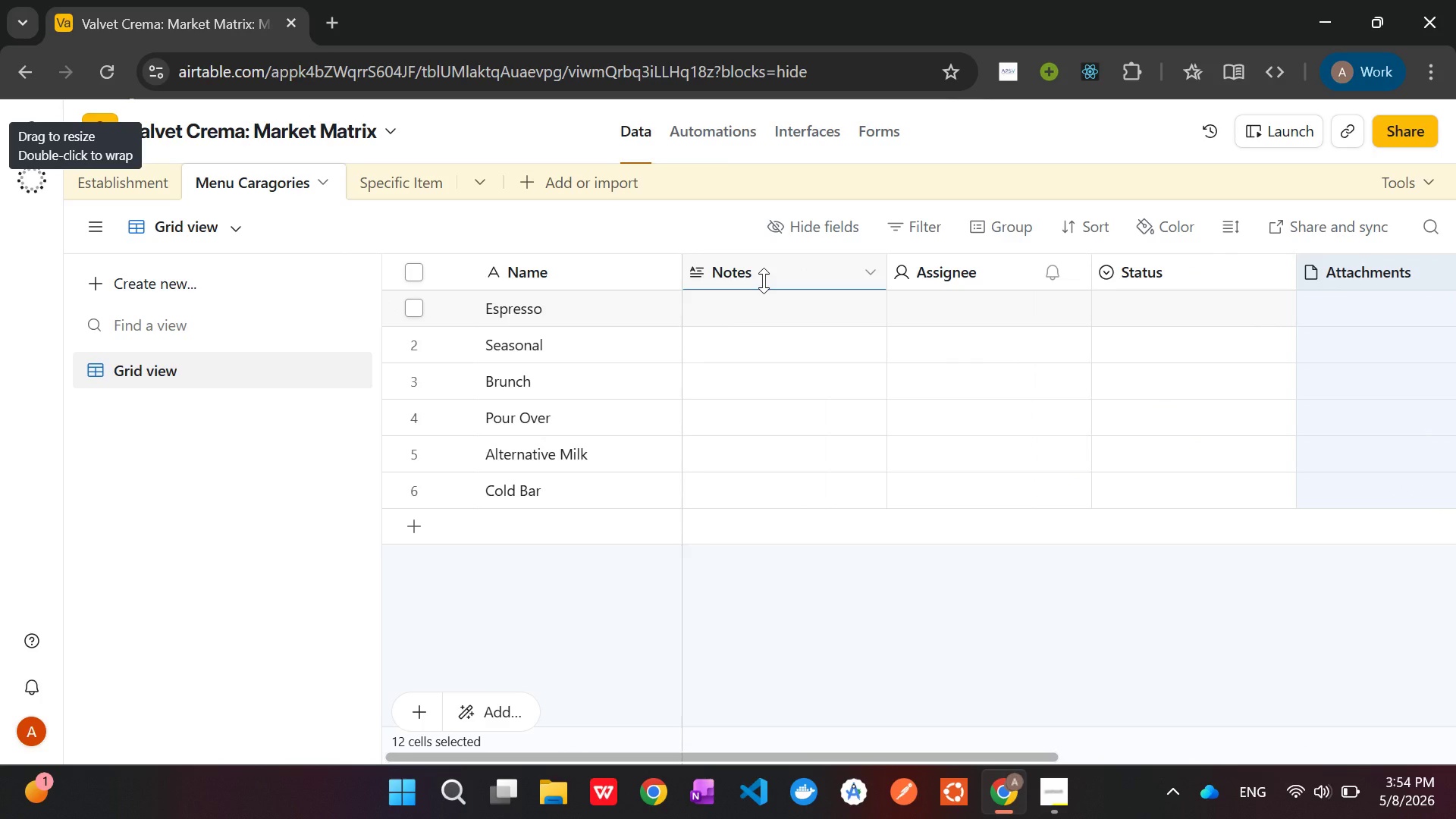 
hold_key(key=ControlLeft, duration=1.53)
left_click([1181, 284])
 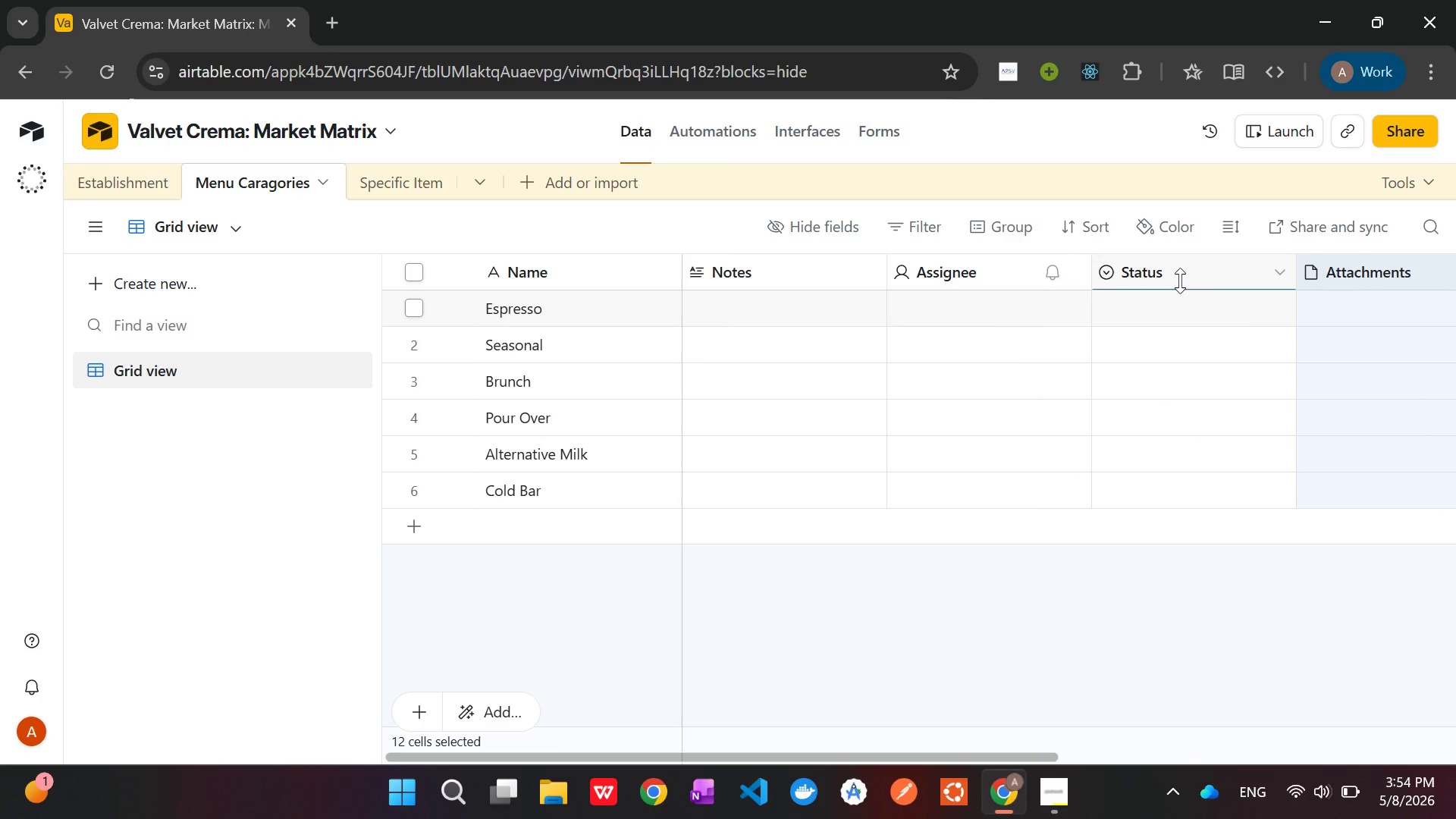 
hold_key(key=ControlLeft, duration=1.5)
left_click([1176, 270])
 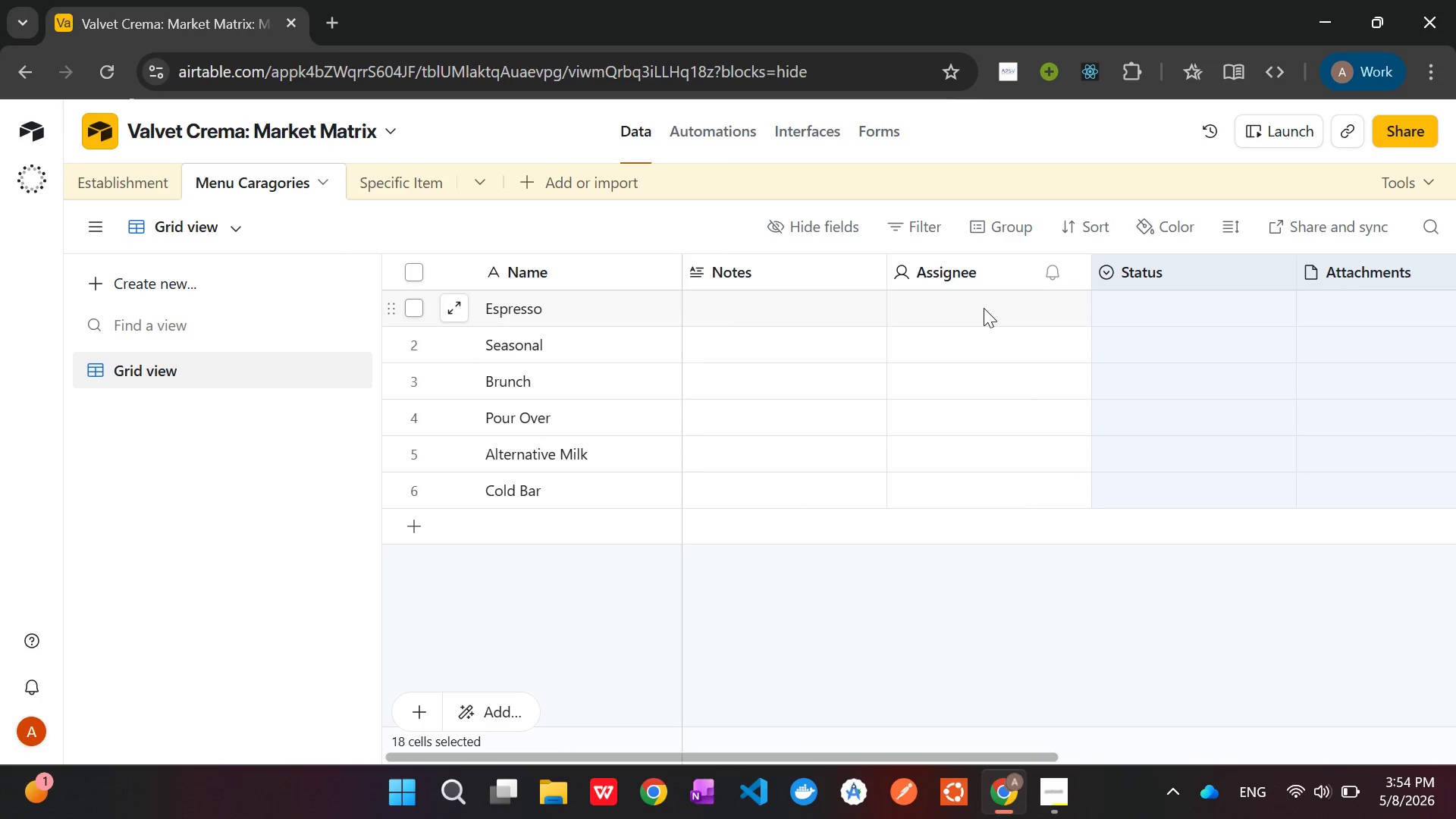 
hold_key(key=ControlLeft, duration=1.5)
left_click([971, 281])
 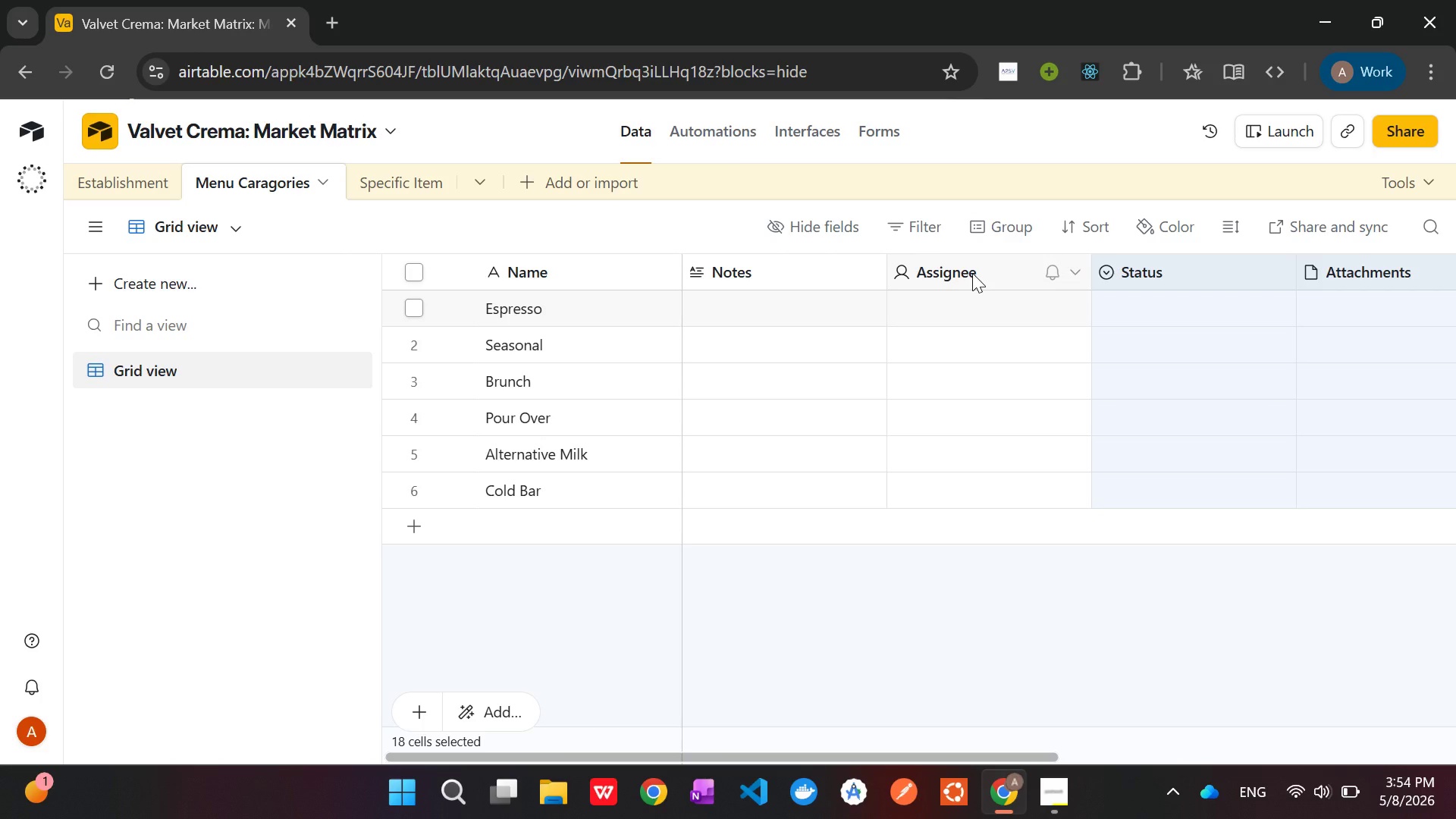 
left_click([972, 273])
 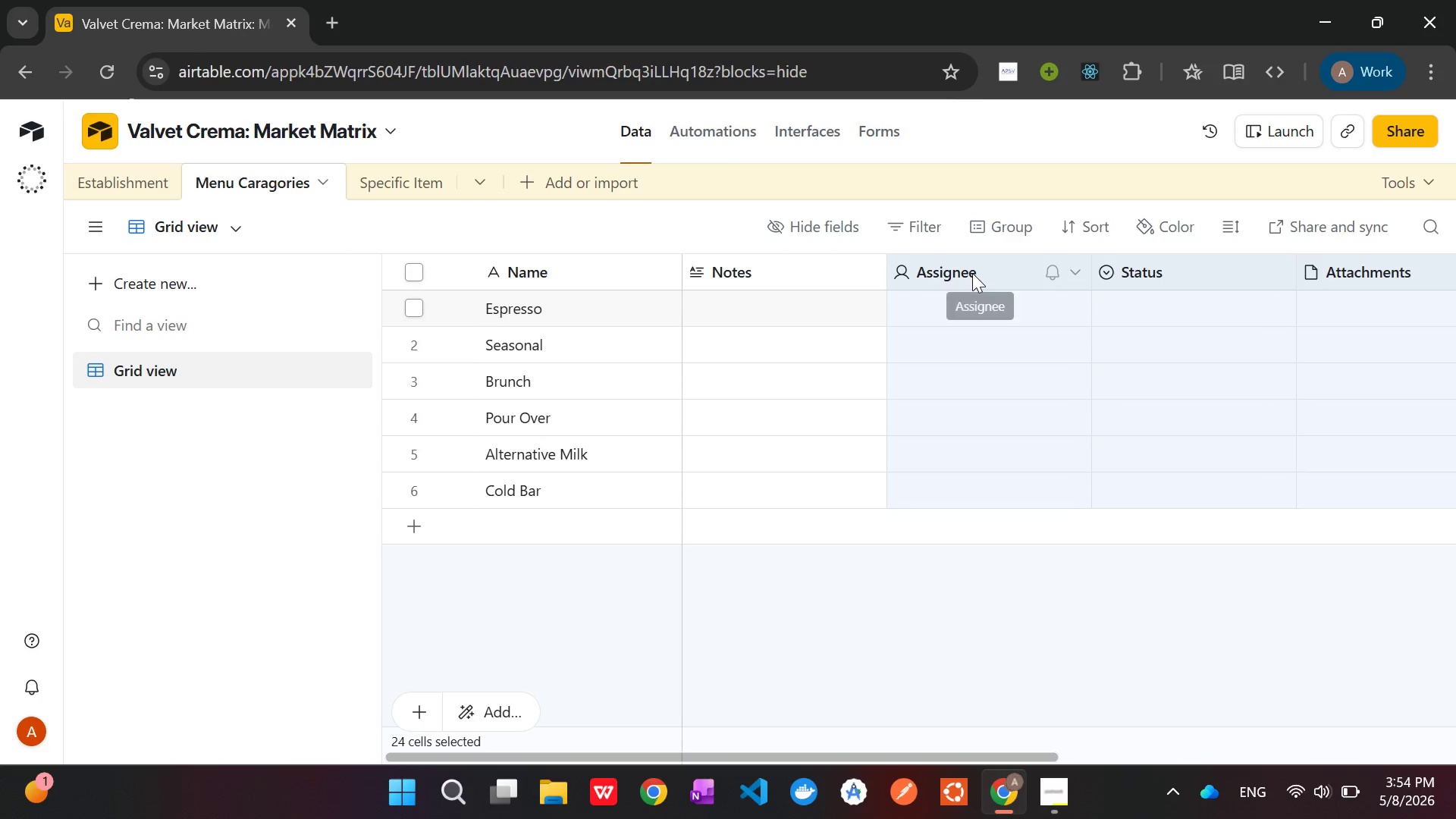 
hold_key(key=ControlLeft, duration=1.5)
left_click([791, 275])
 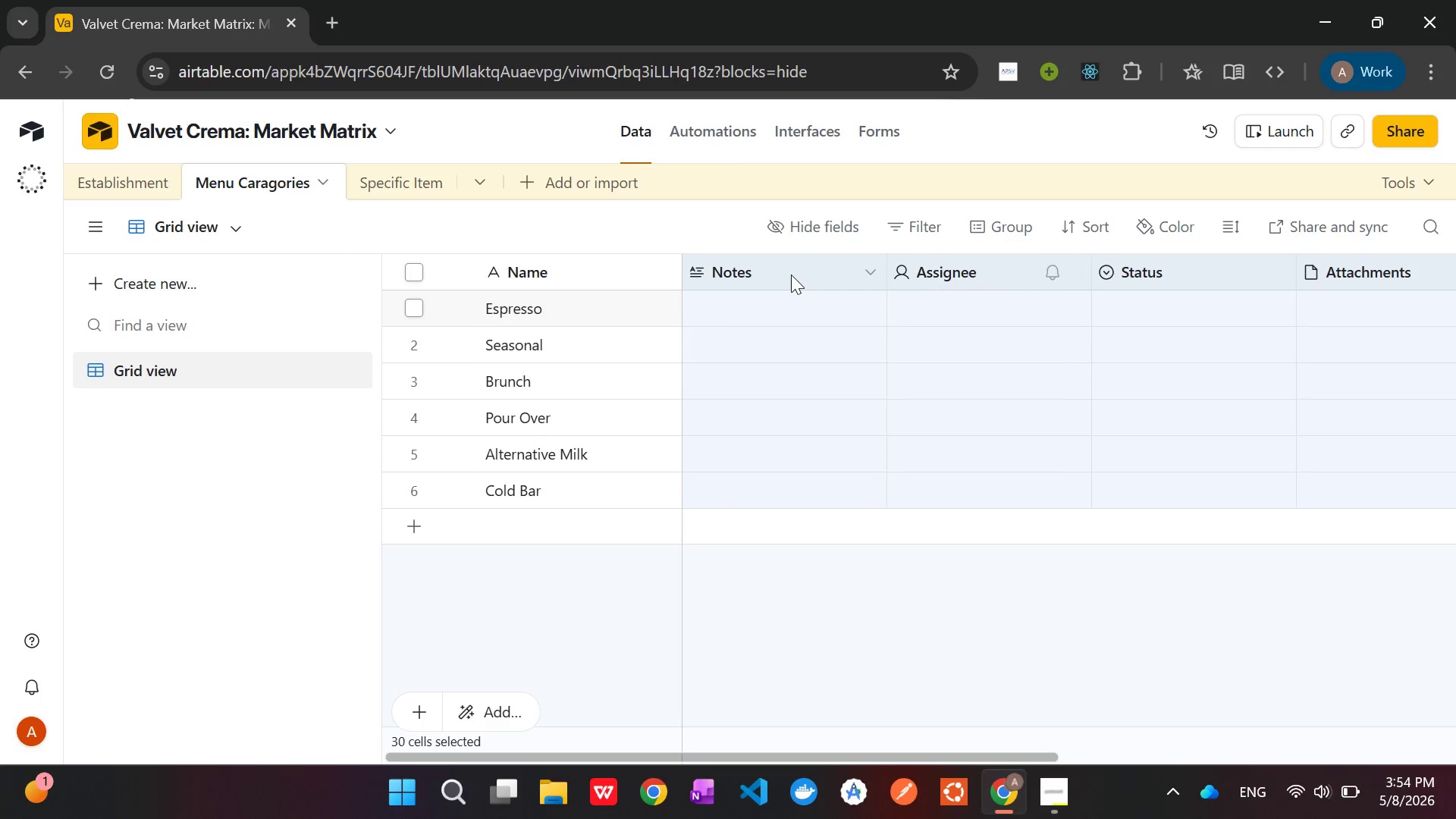 
hold_key(key=ControlLeft, duration=0.56)
 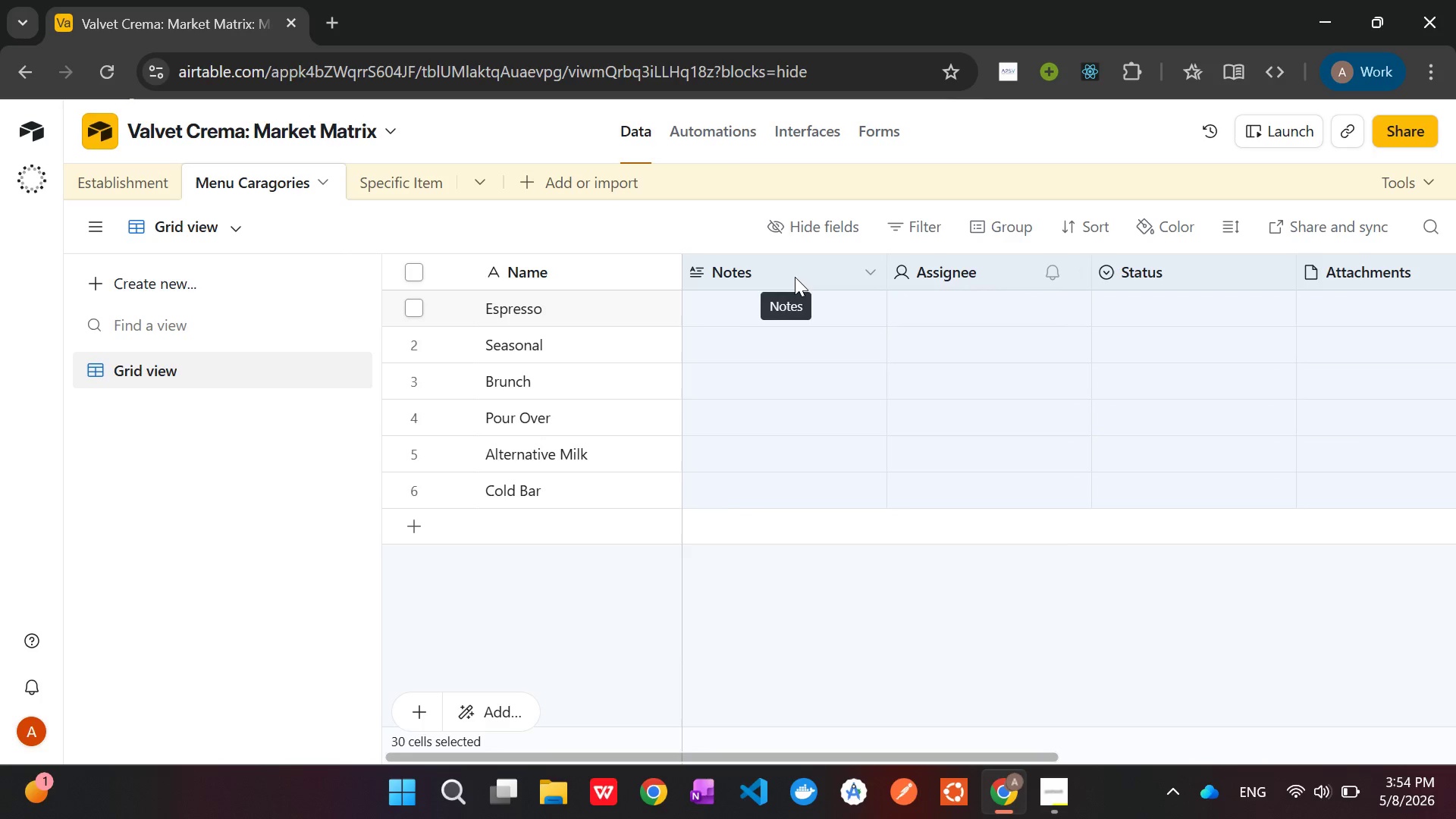 
right_click([795, 276])
 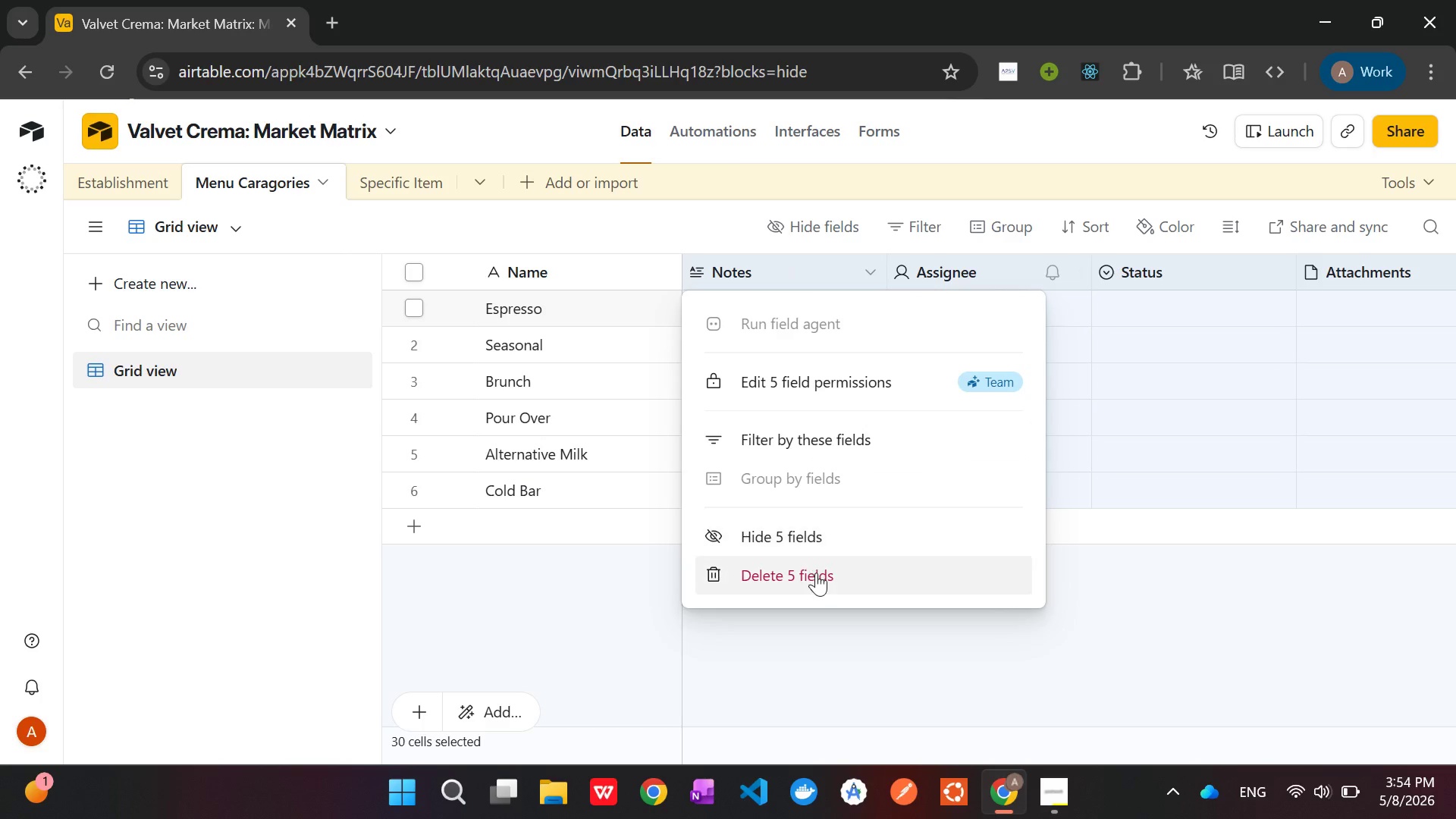 
left_click([816, 573])
 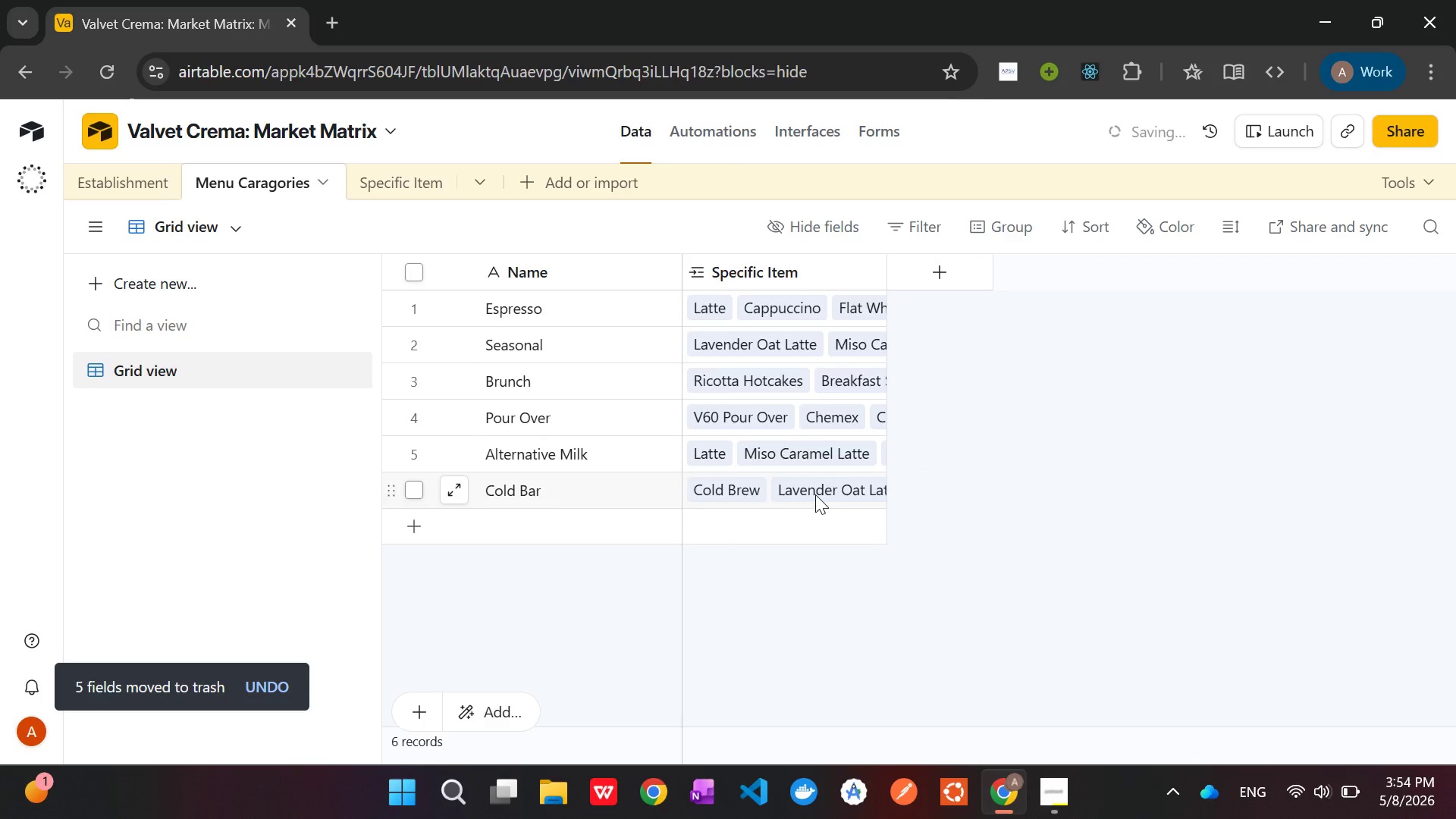 
left_click([1217, 439])
 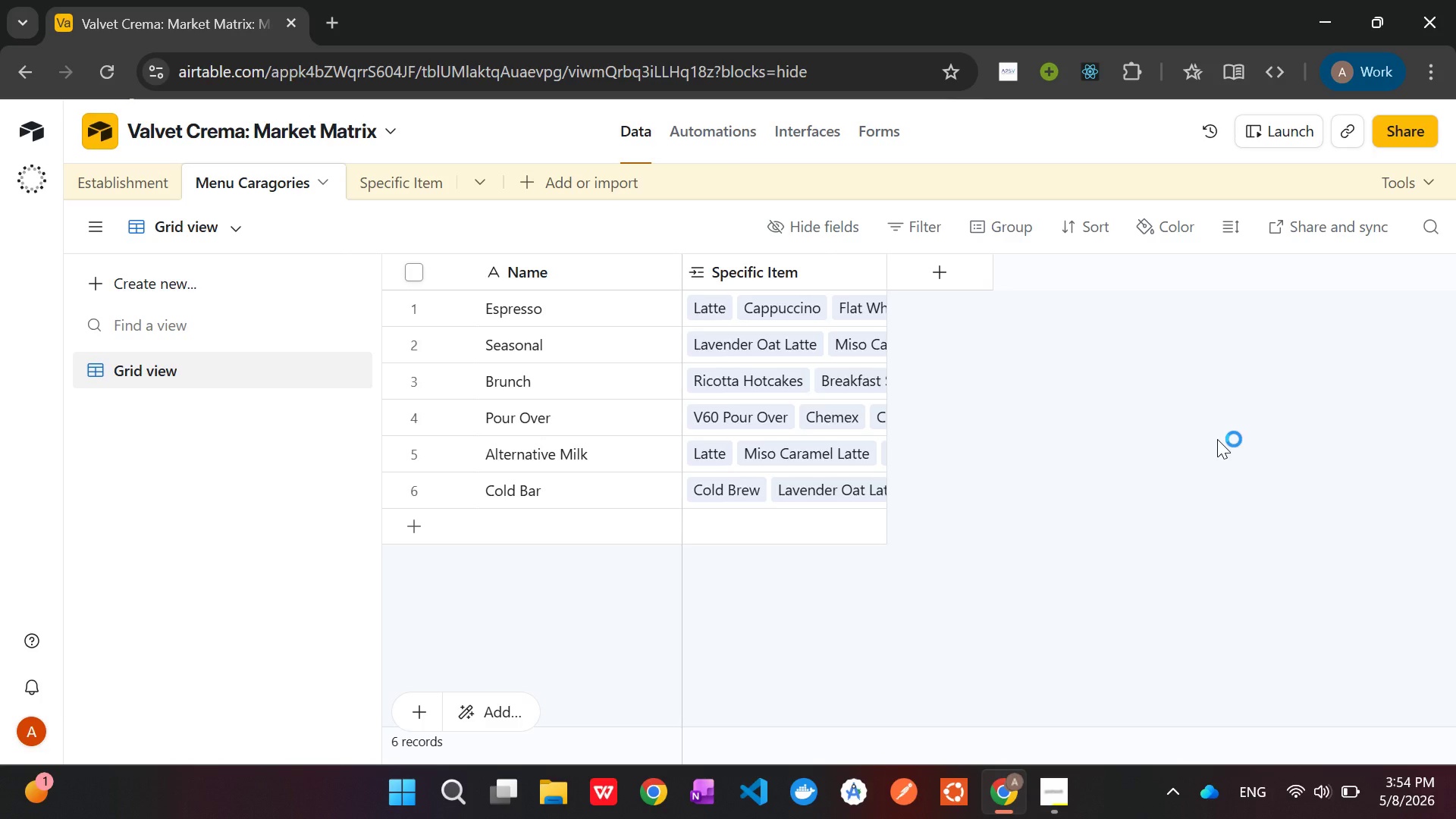 
wait(12.86)
 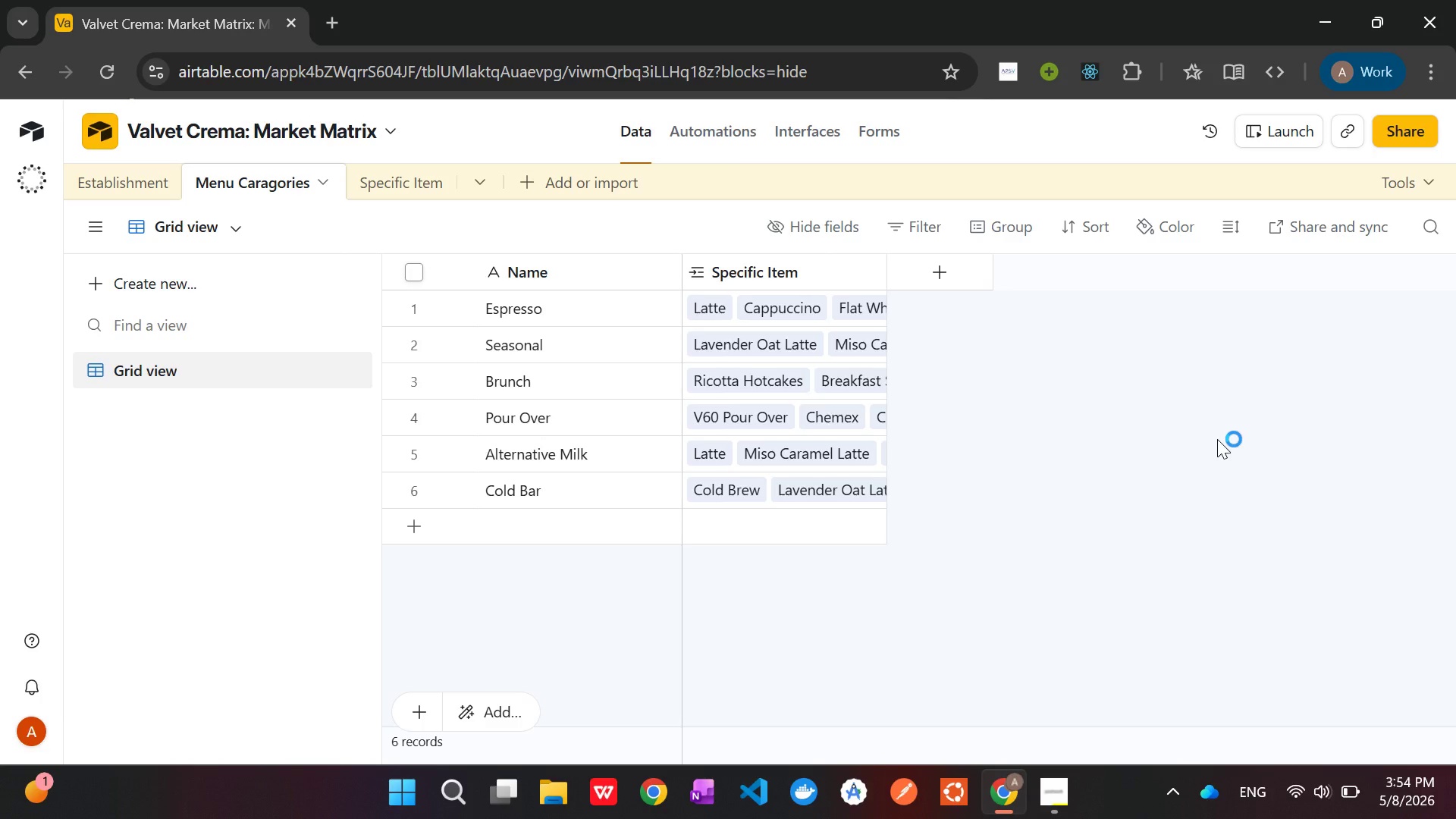 
left_click([416, 194])
 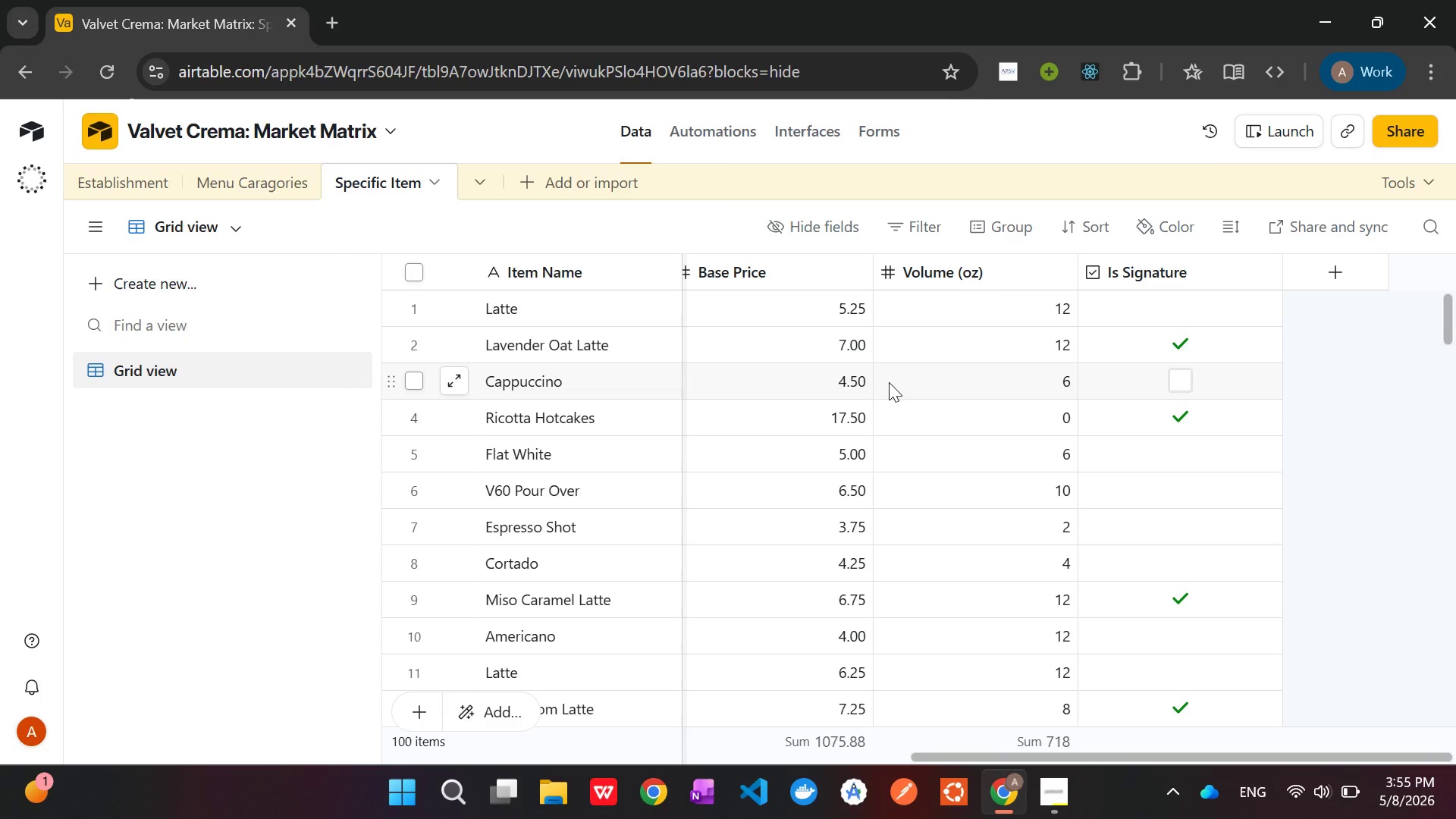 
wait(77.09)
 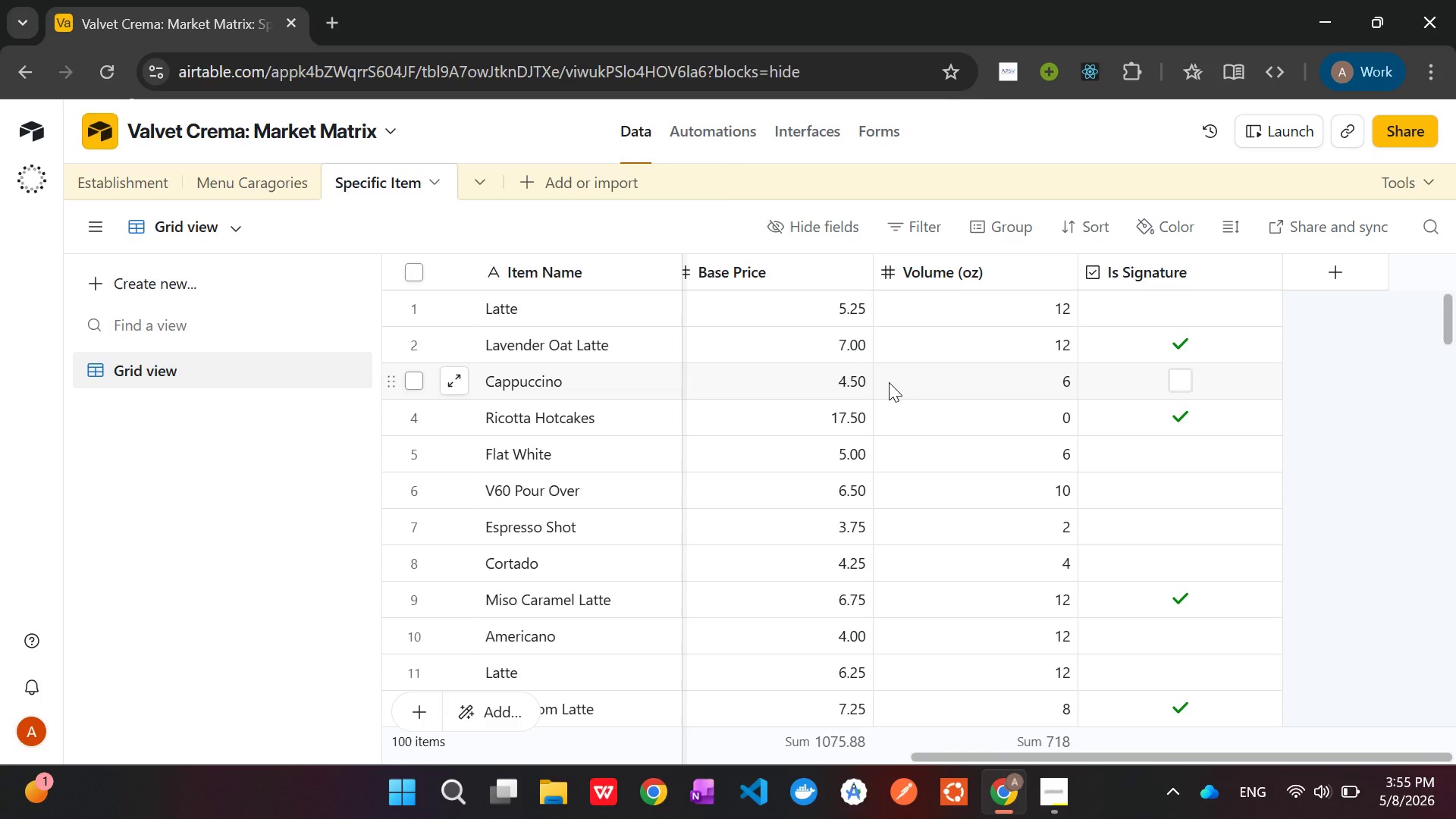 
left_click([1334, 266])
 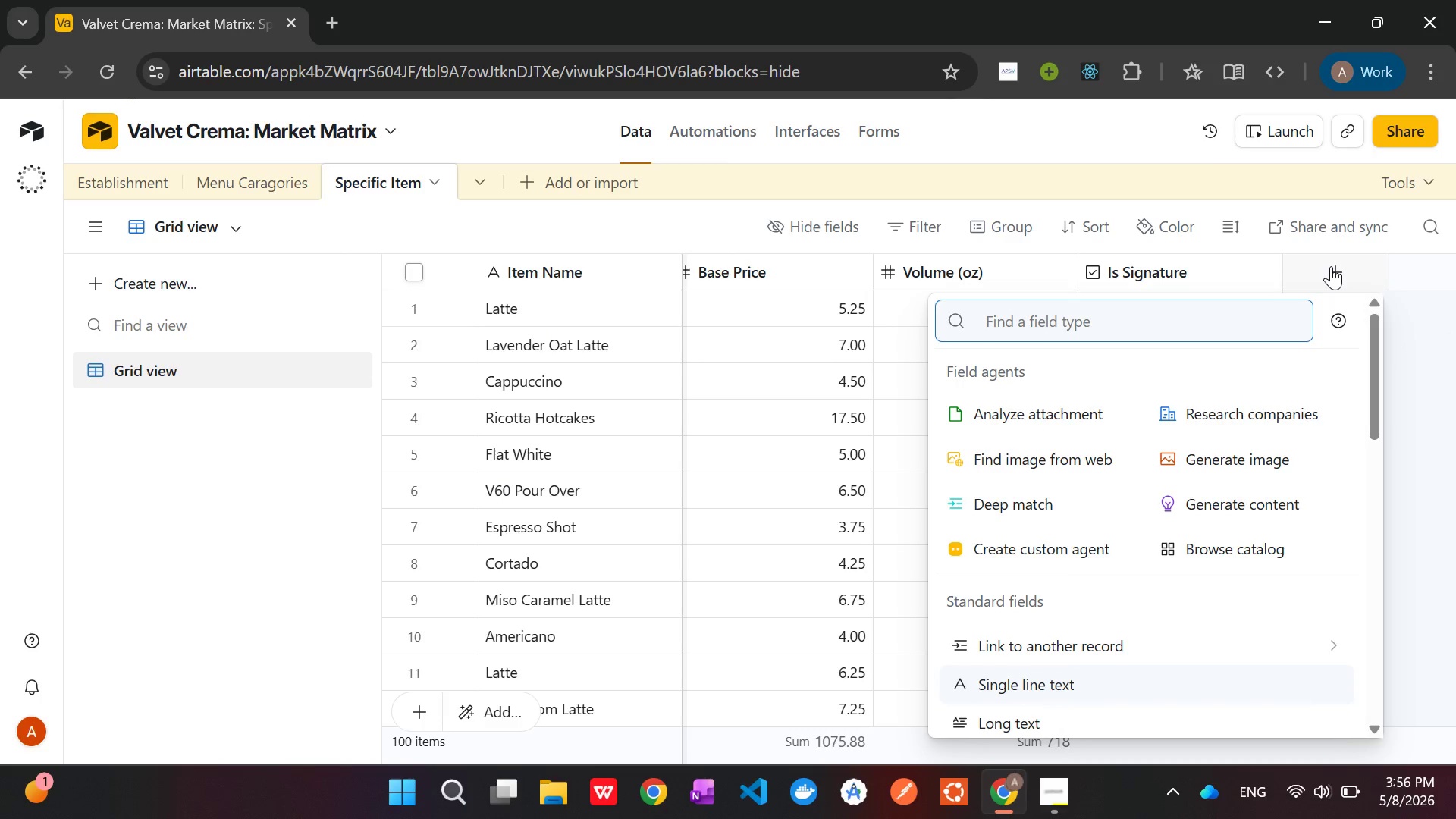 
wait(5.17)
 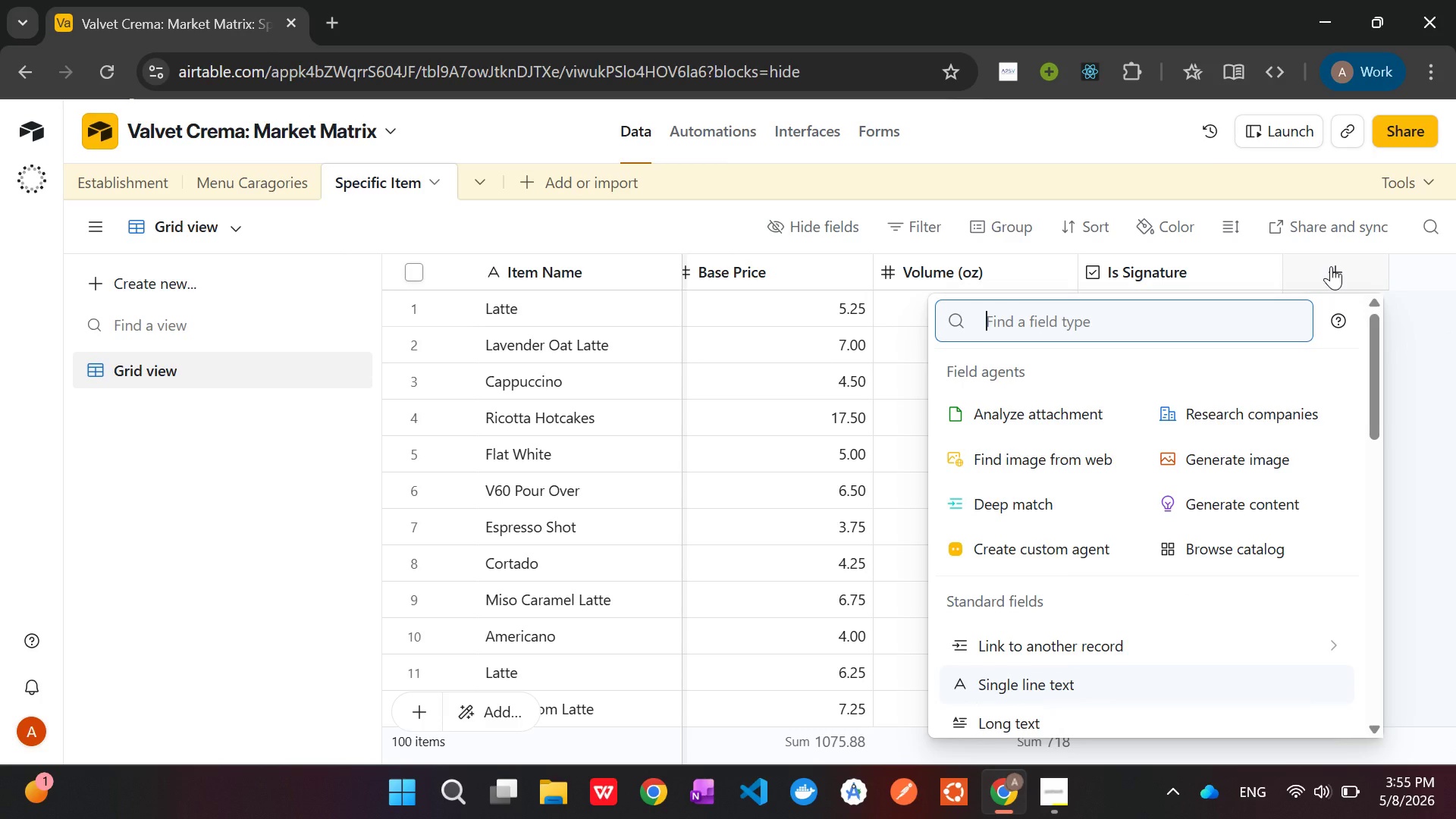 
type(for)
 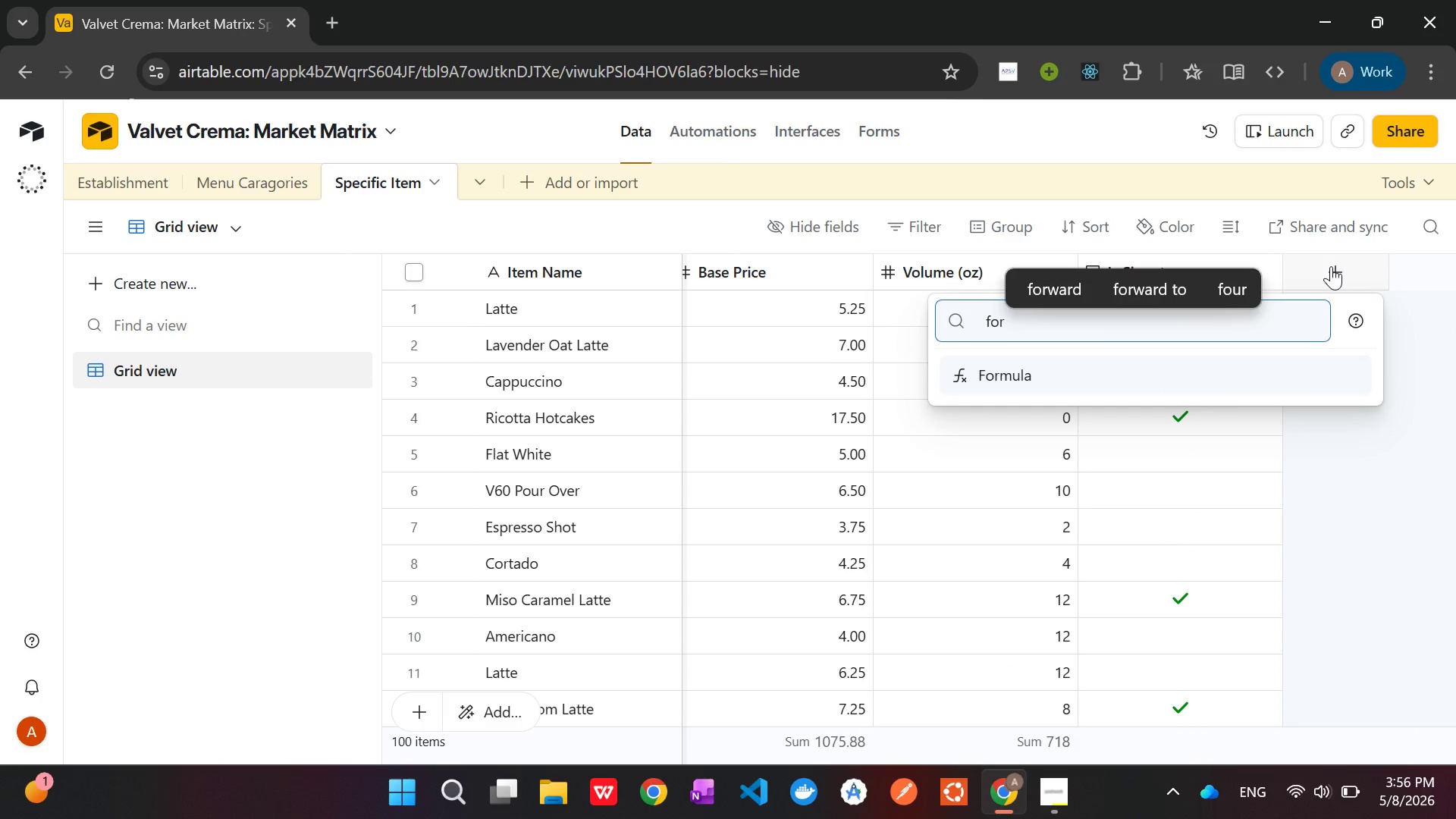 
key(Enter)
 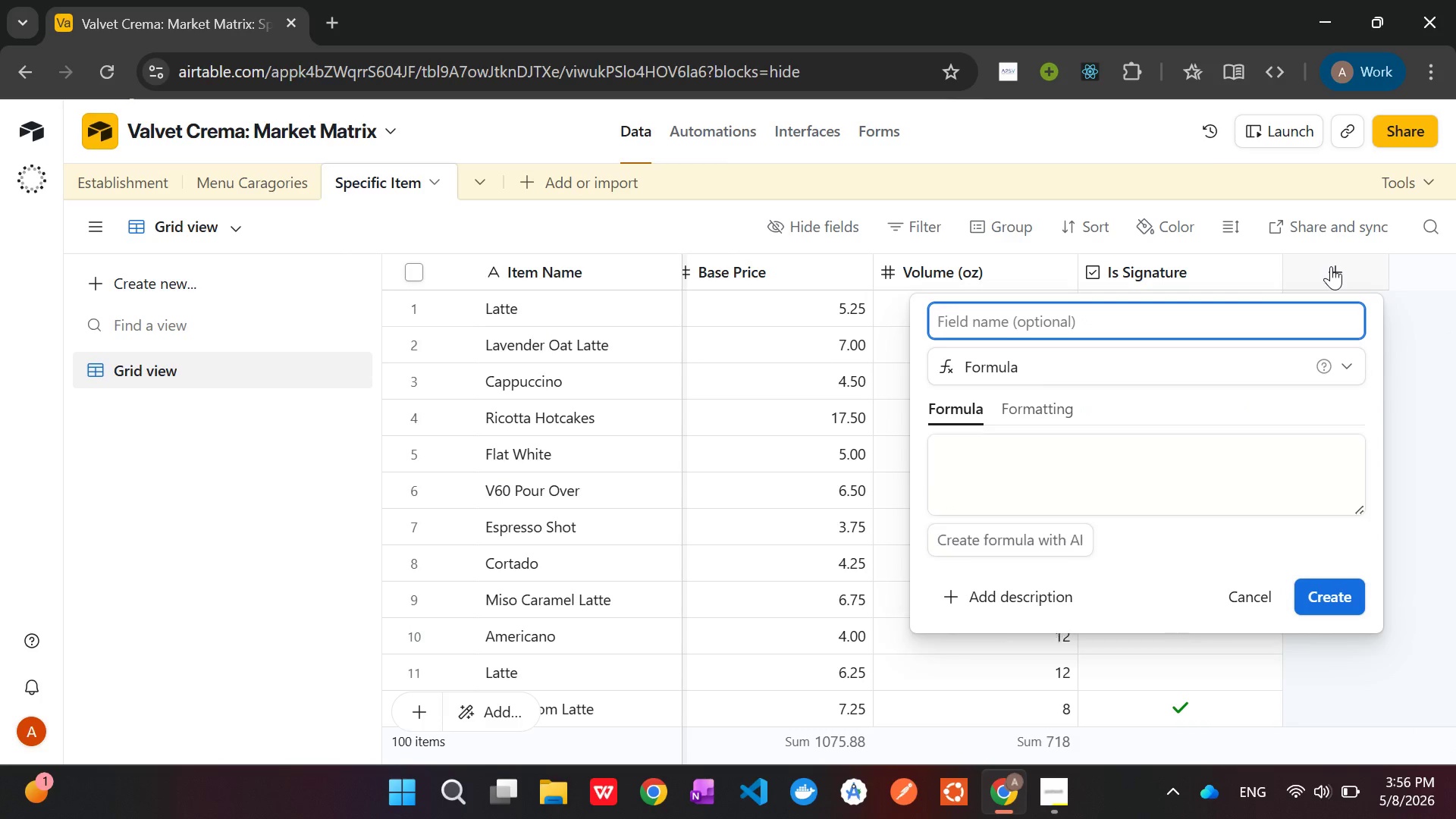 
type(Price per Ounce)
 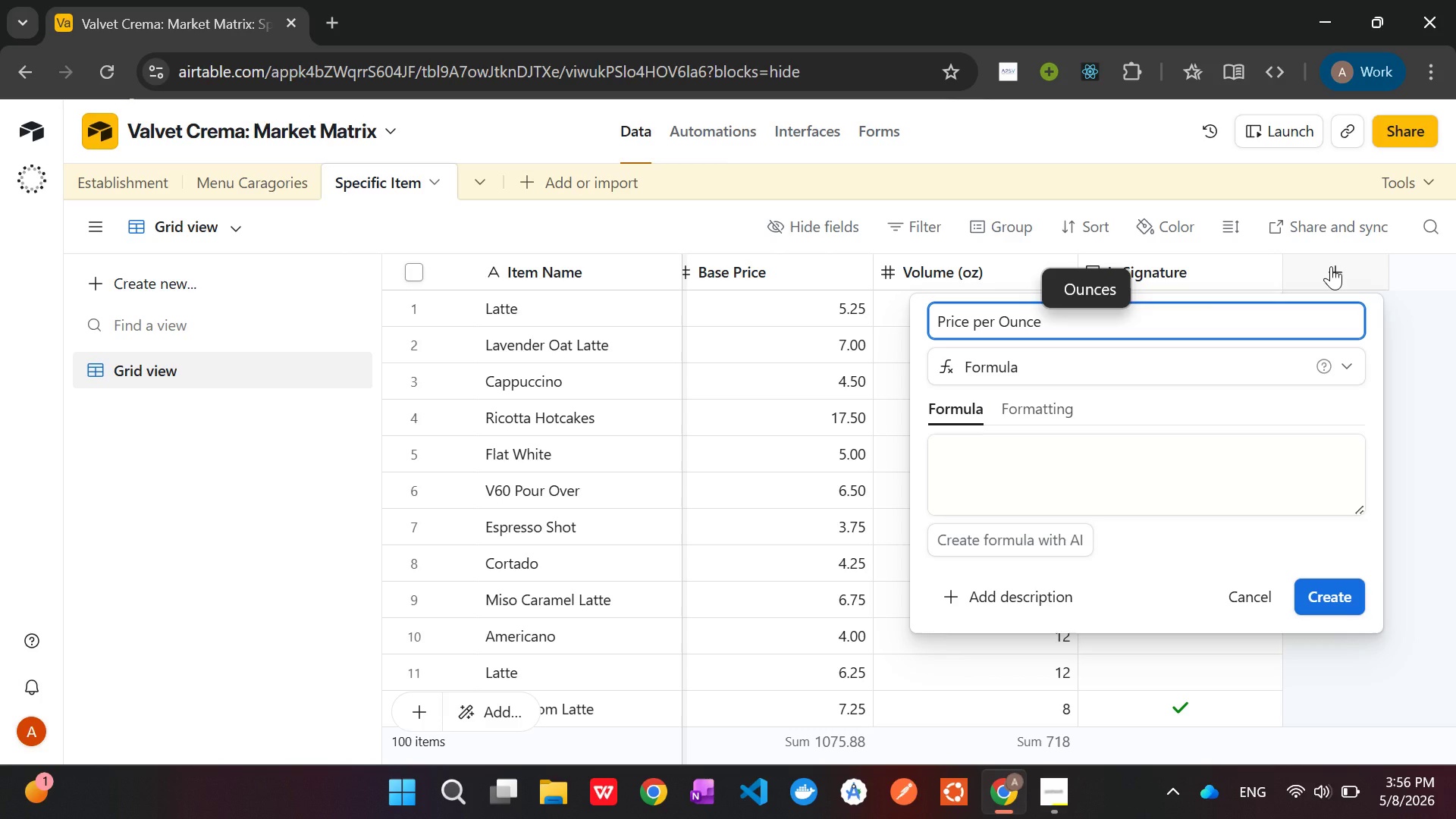 
left_click([1163, 485])
 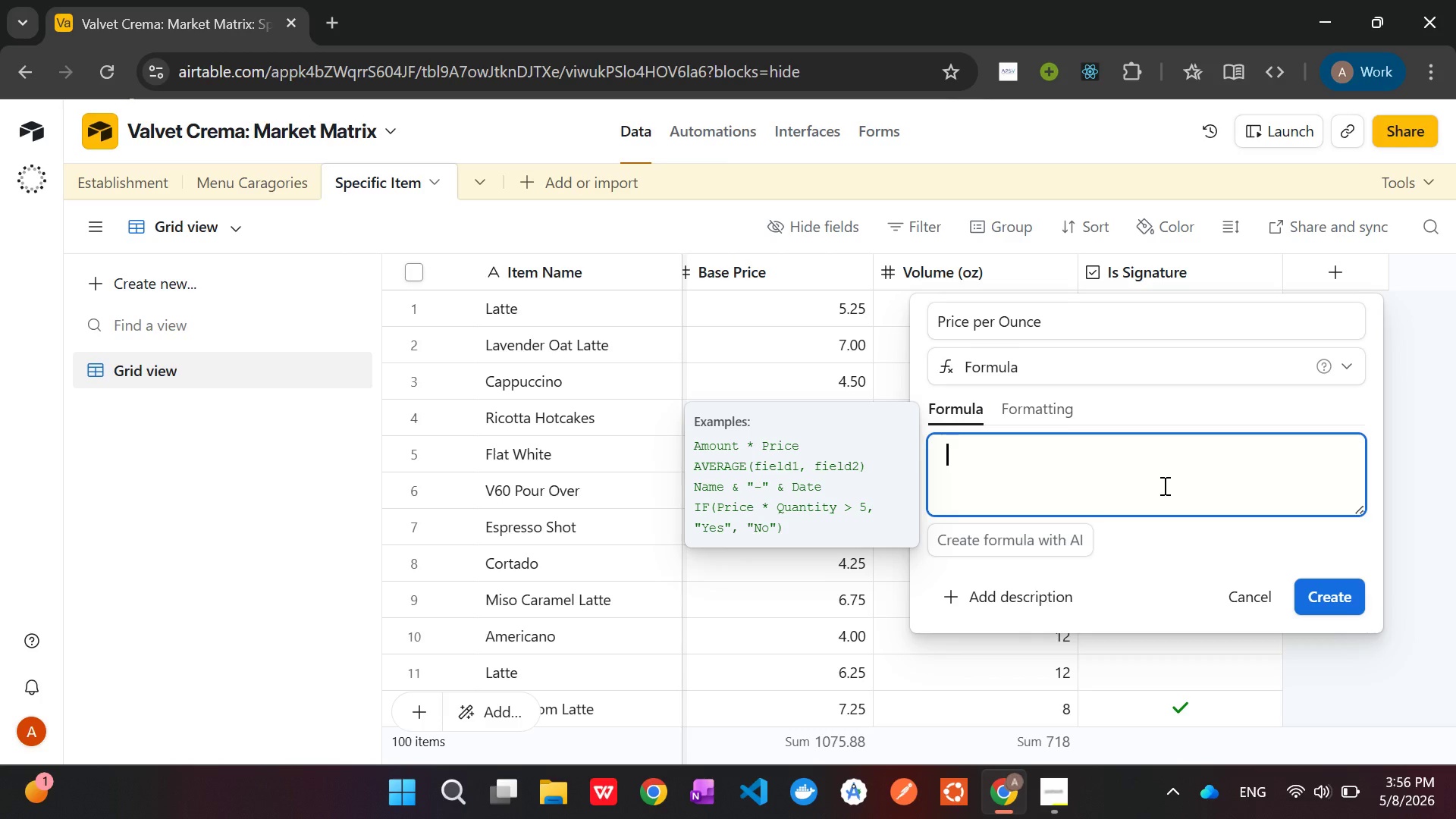 
type(IF({)
 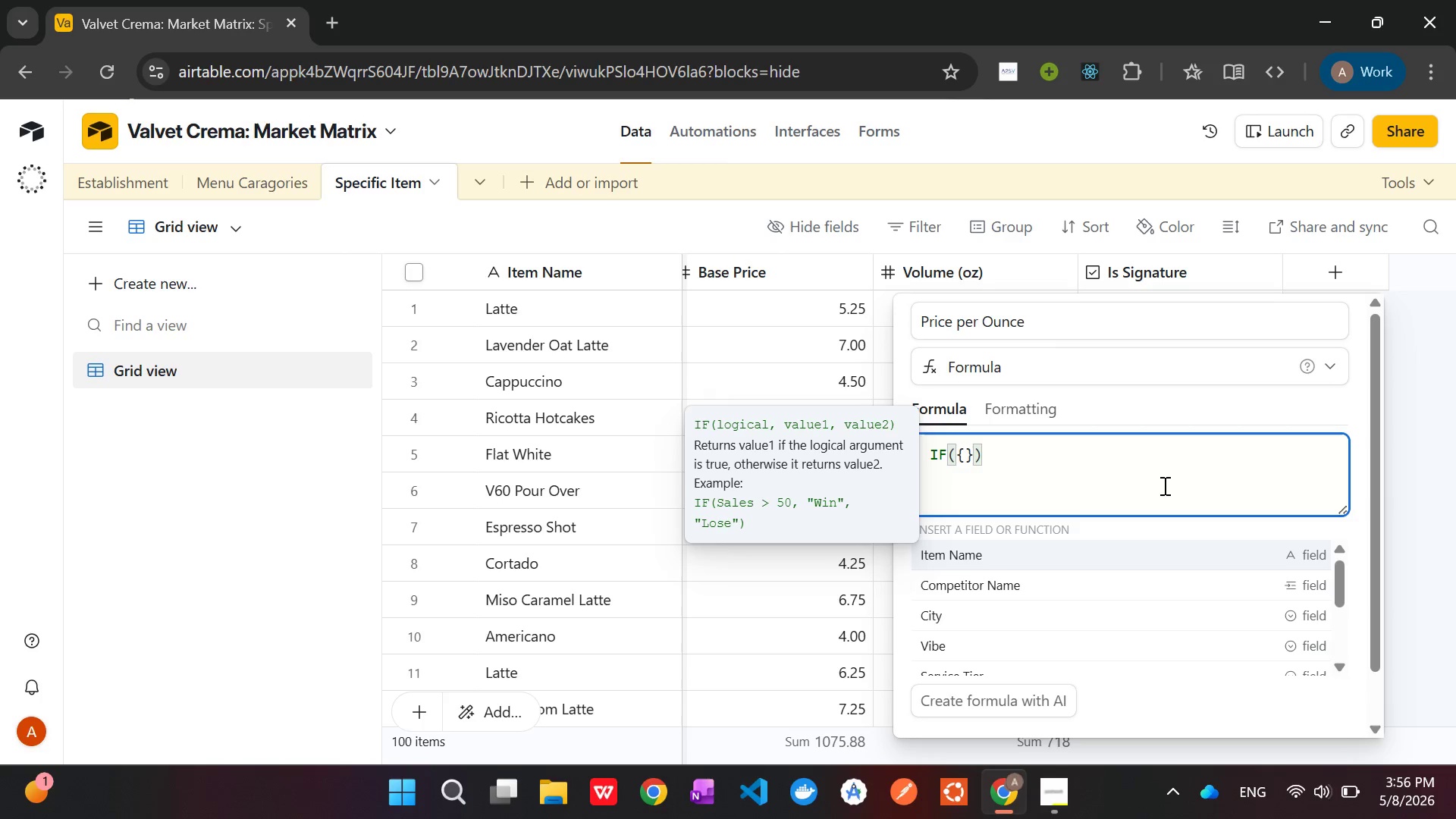 
type(Volume ()
 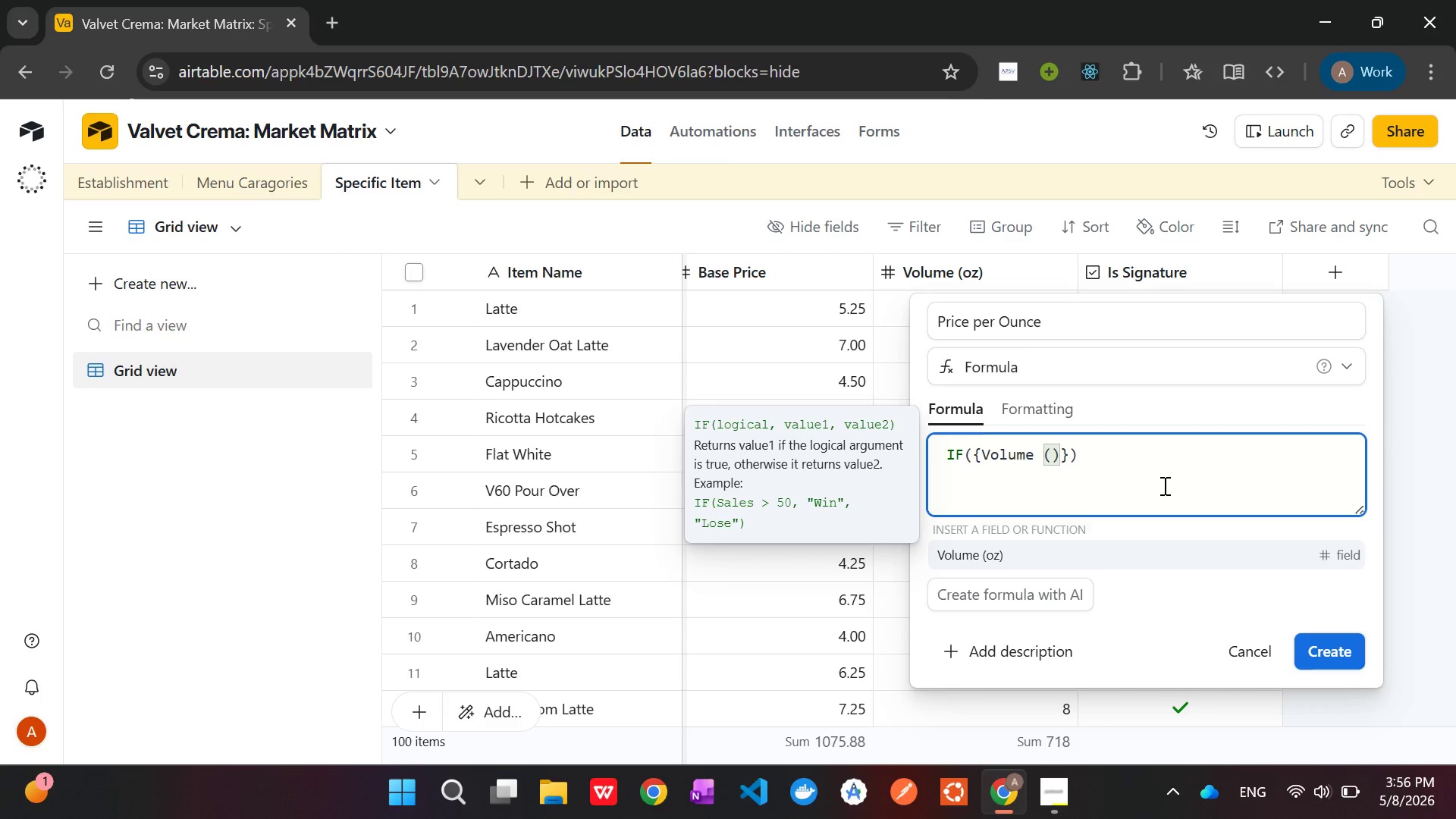 
 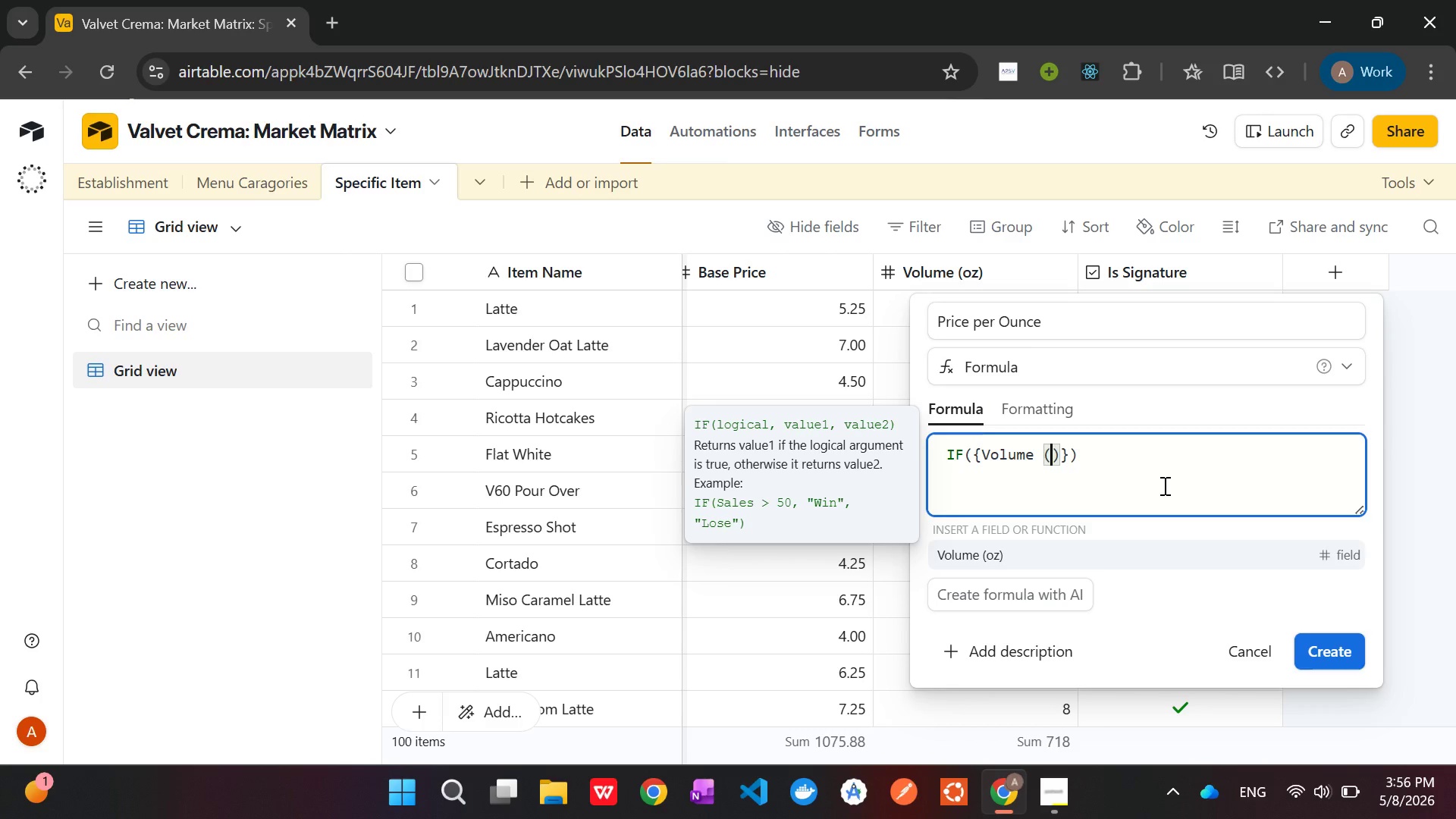 
hold_key(key=ShiftLeft, duration=0.61)
 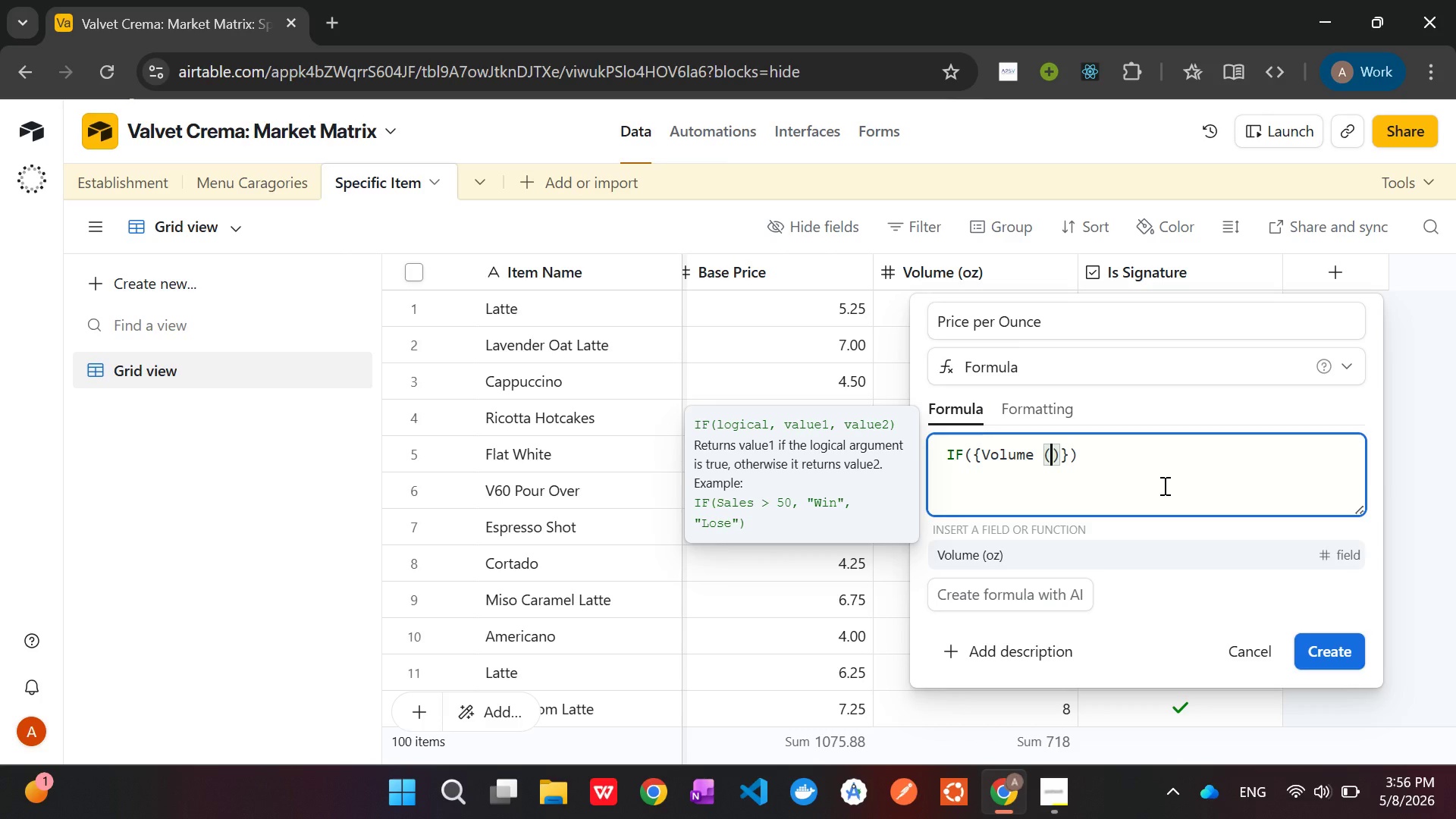 
key(Tab)
 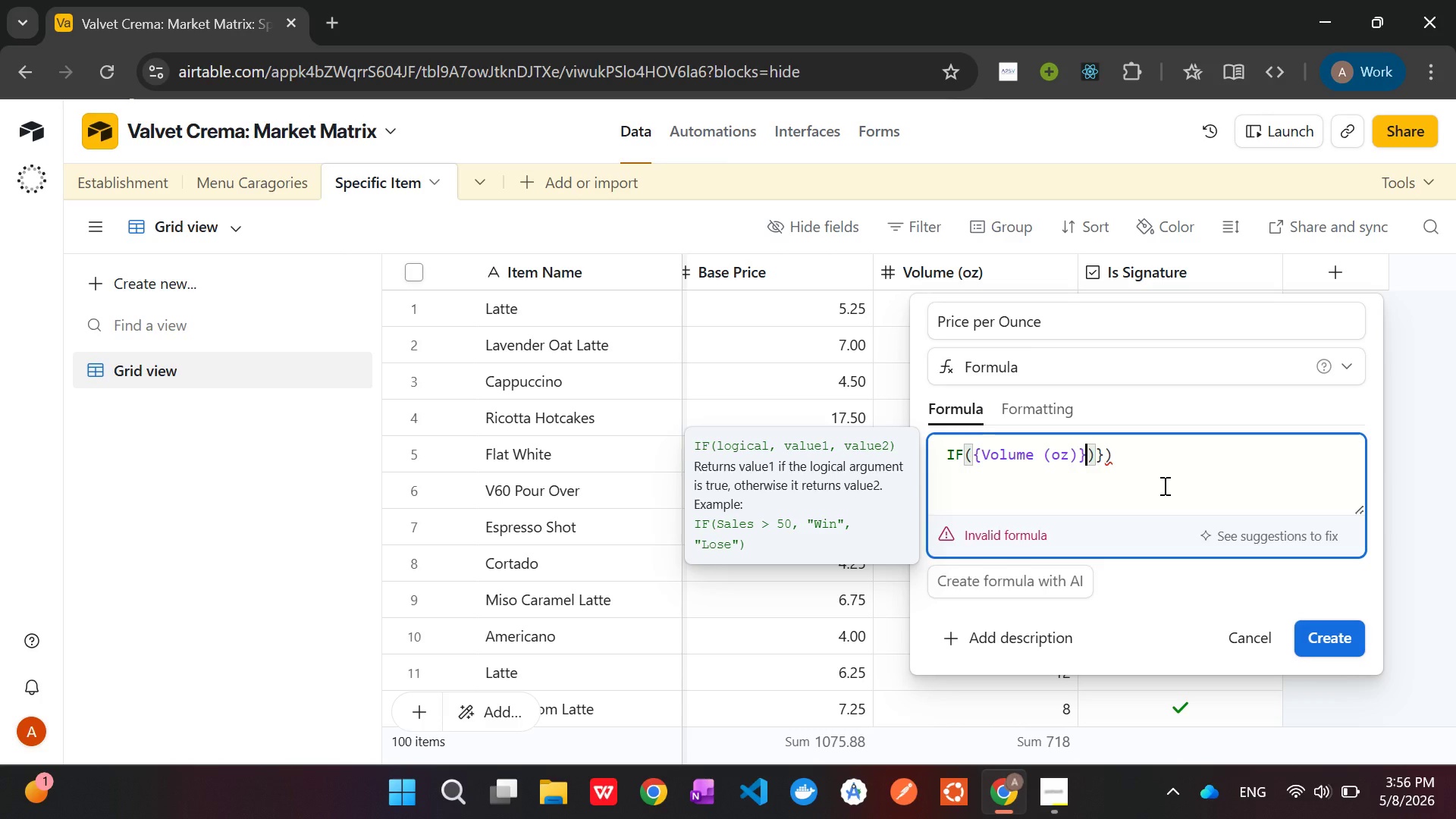 
key(Space)
 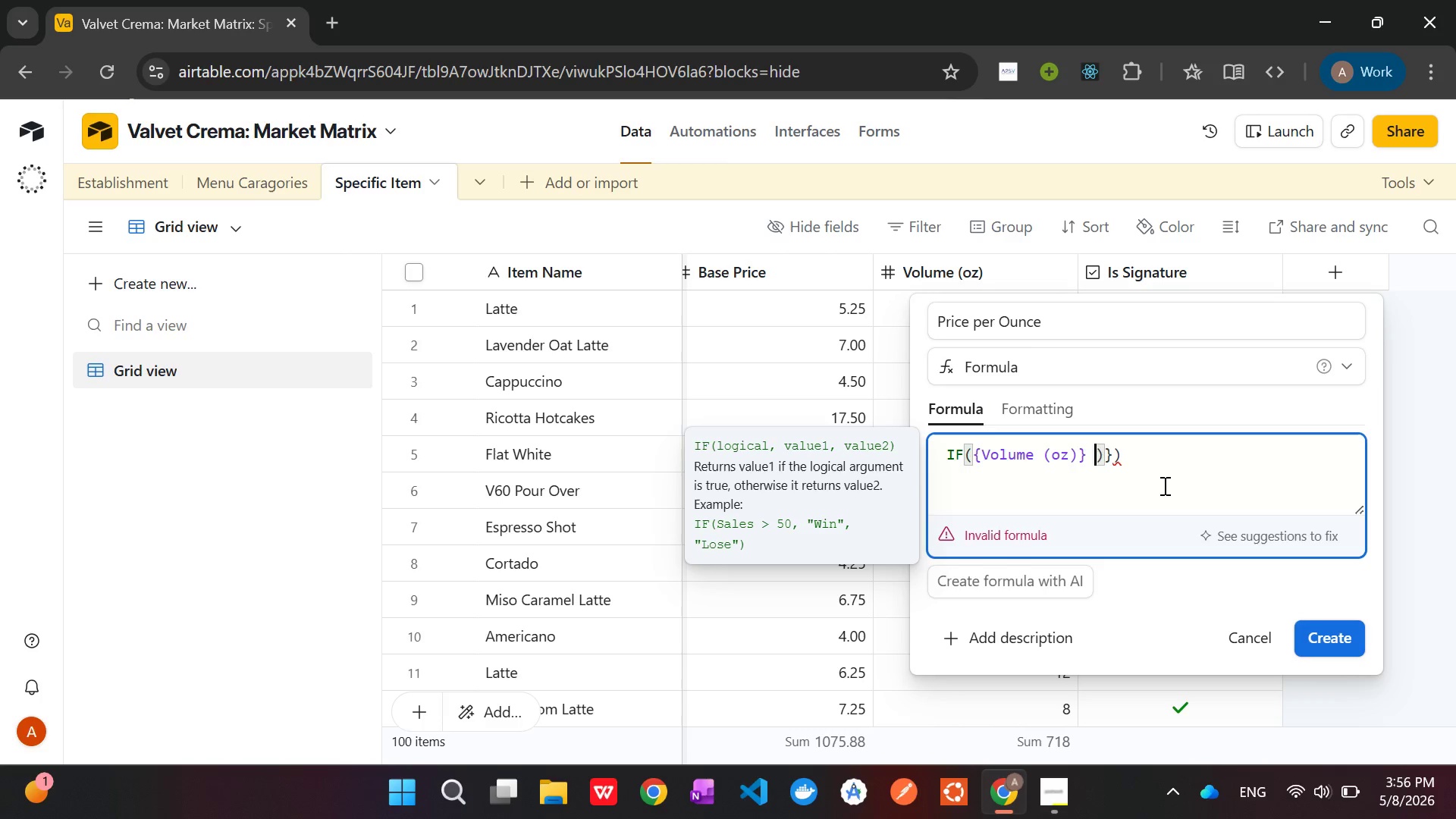 
key(Shift+Period)
 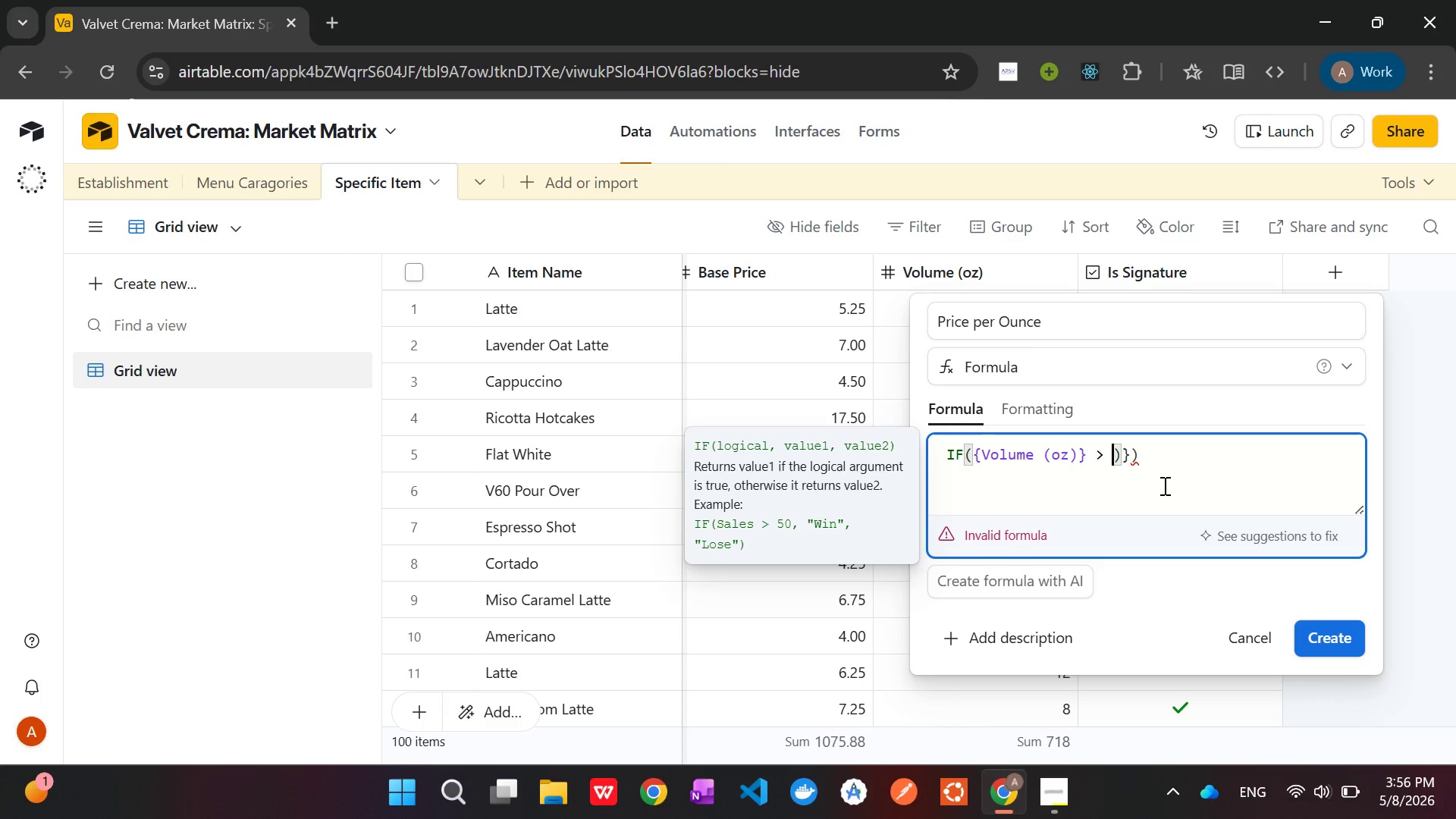 
key(Space)
 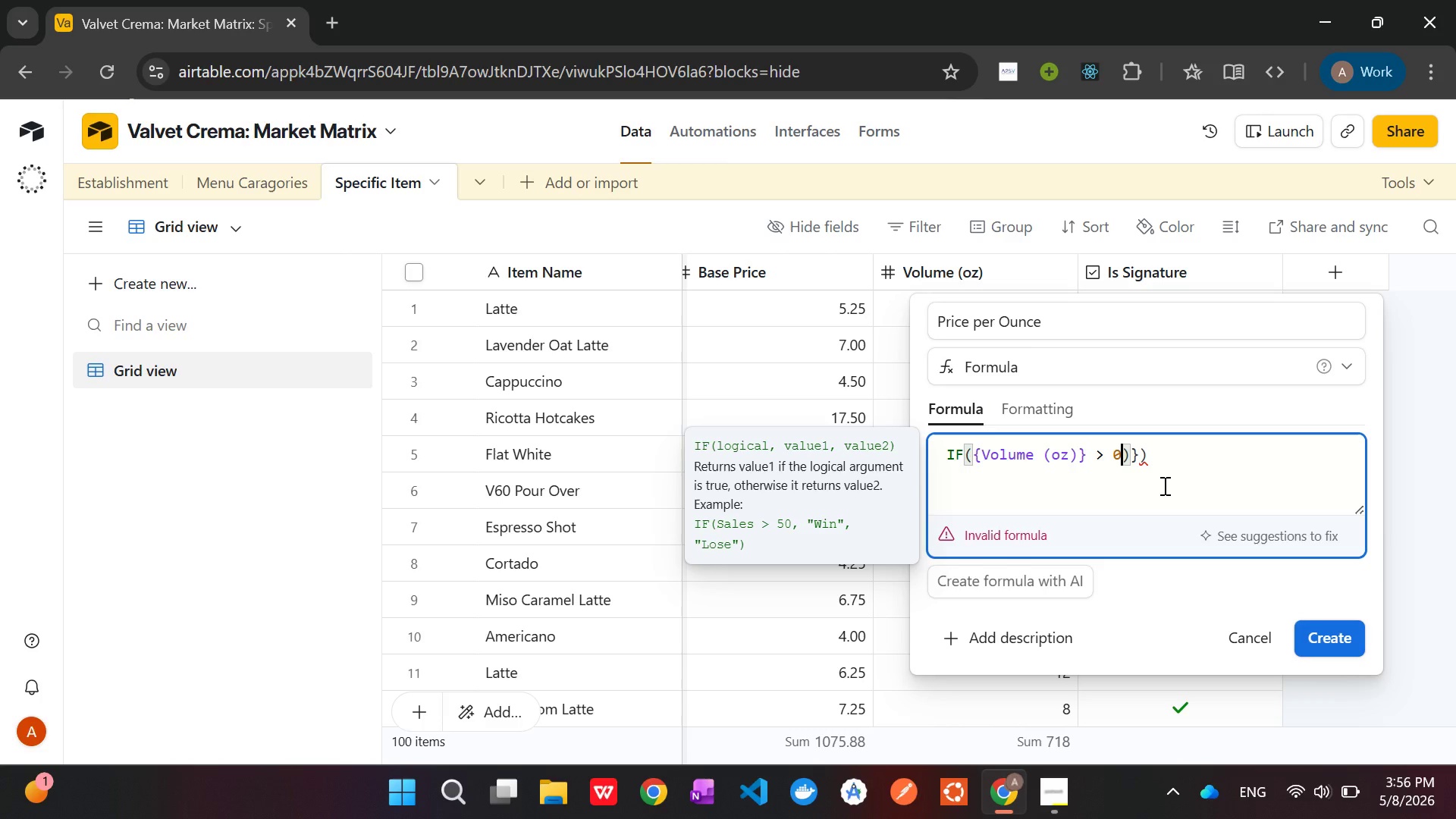 
key(0)
 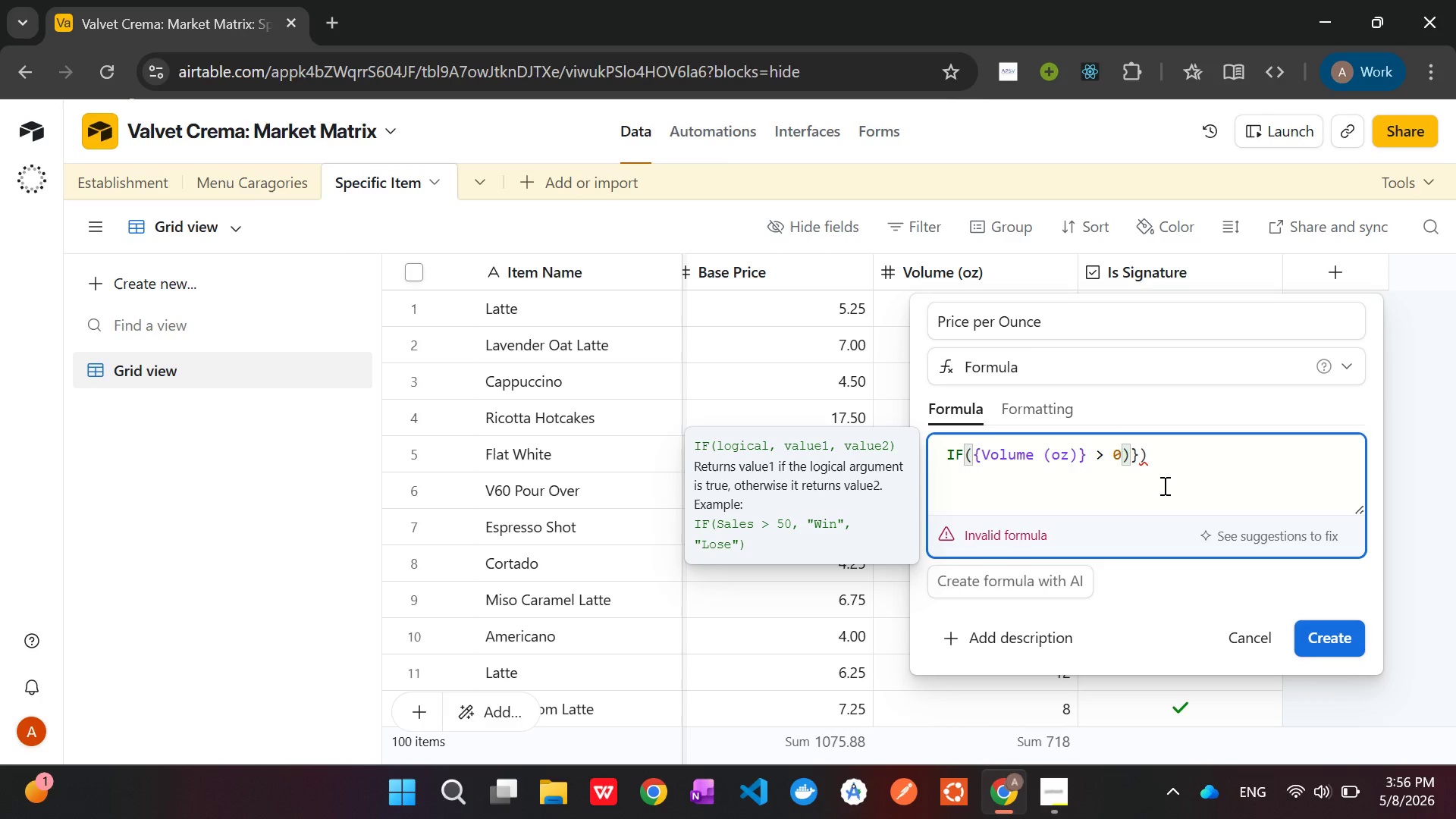 
key(Comma)
 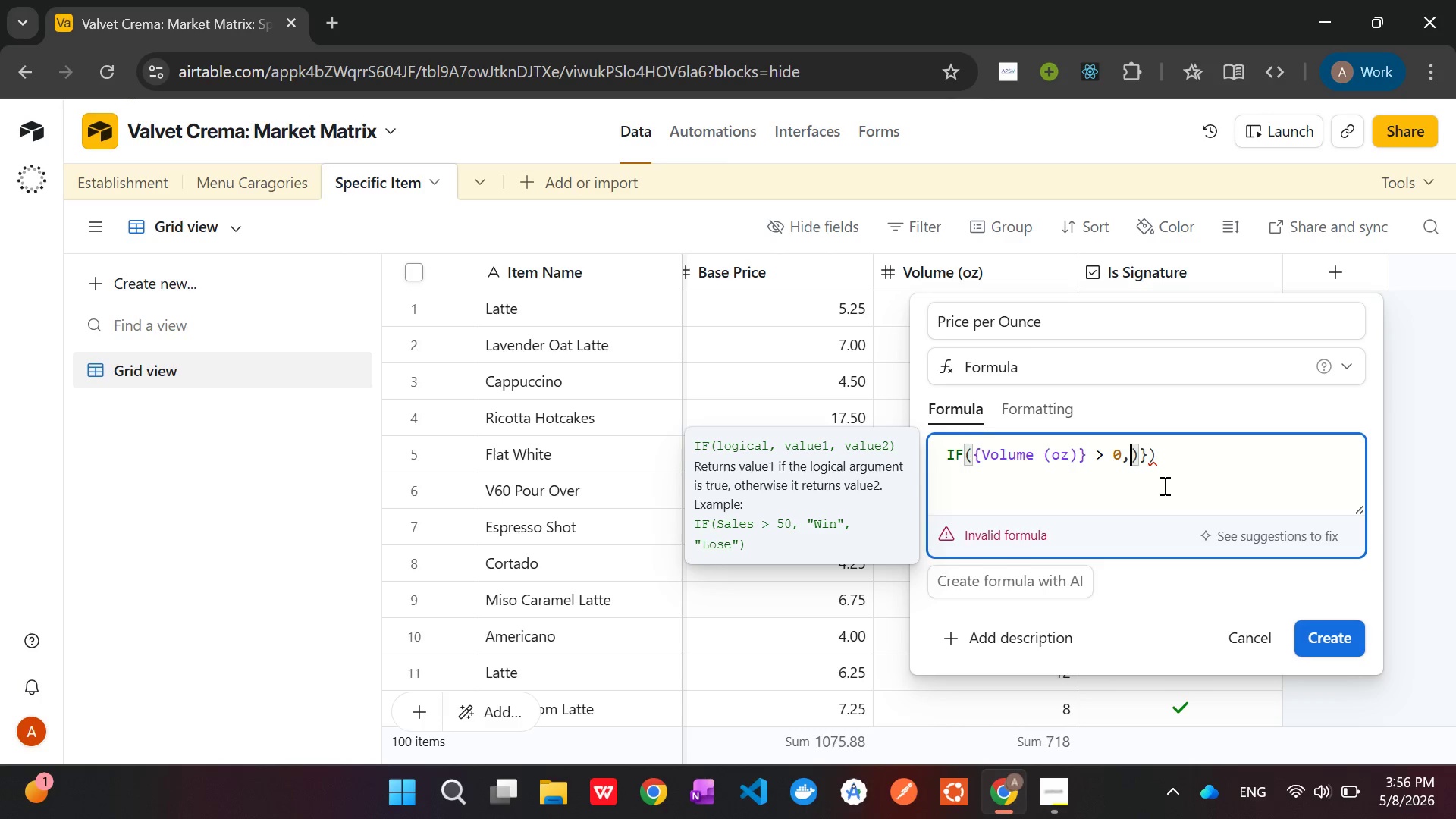 
wait(11.03)
 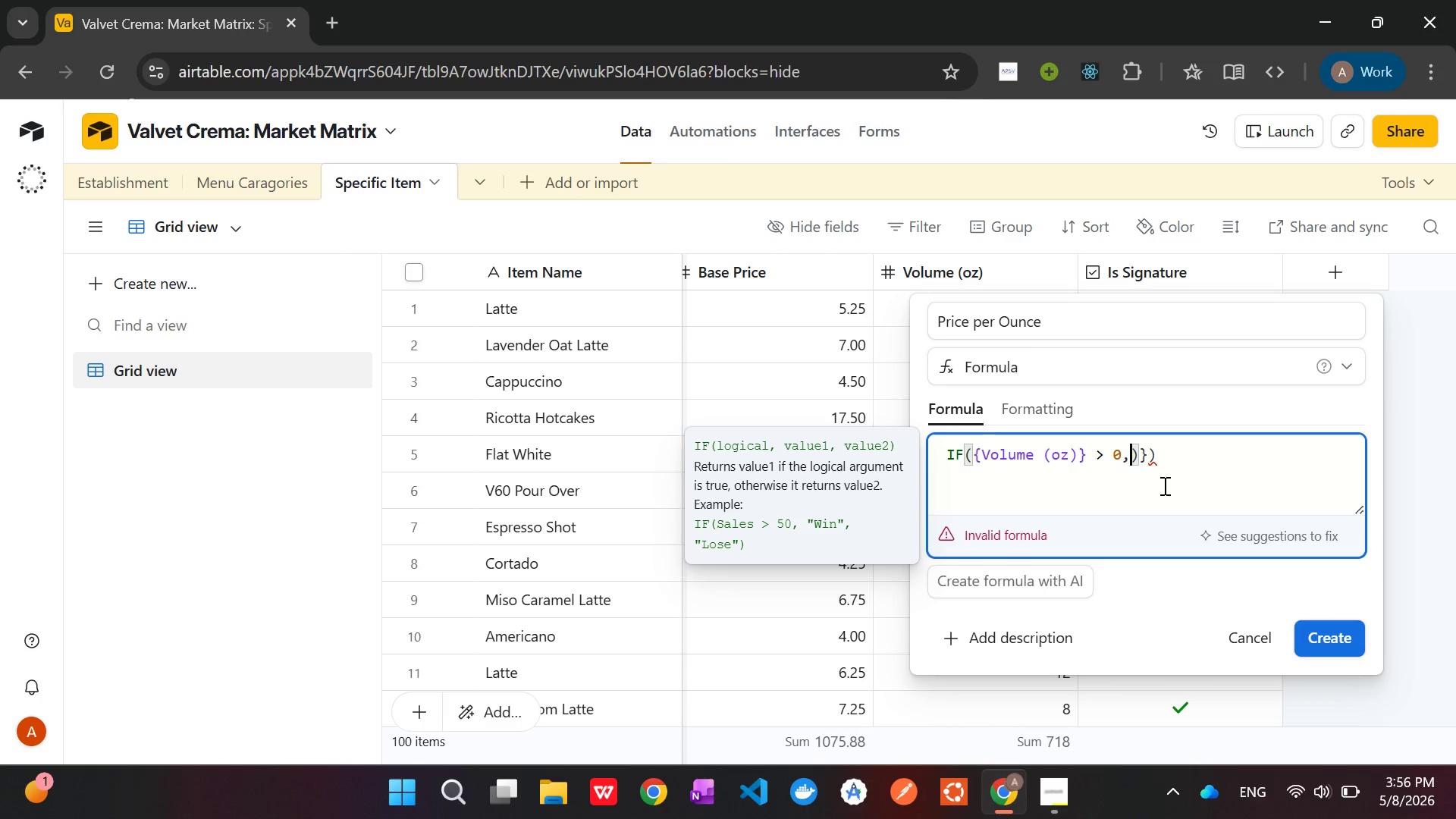 
key(ArrowRight)
 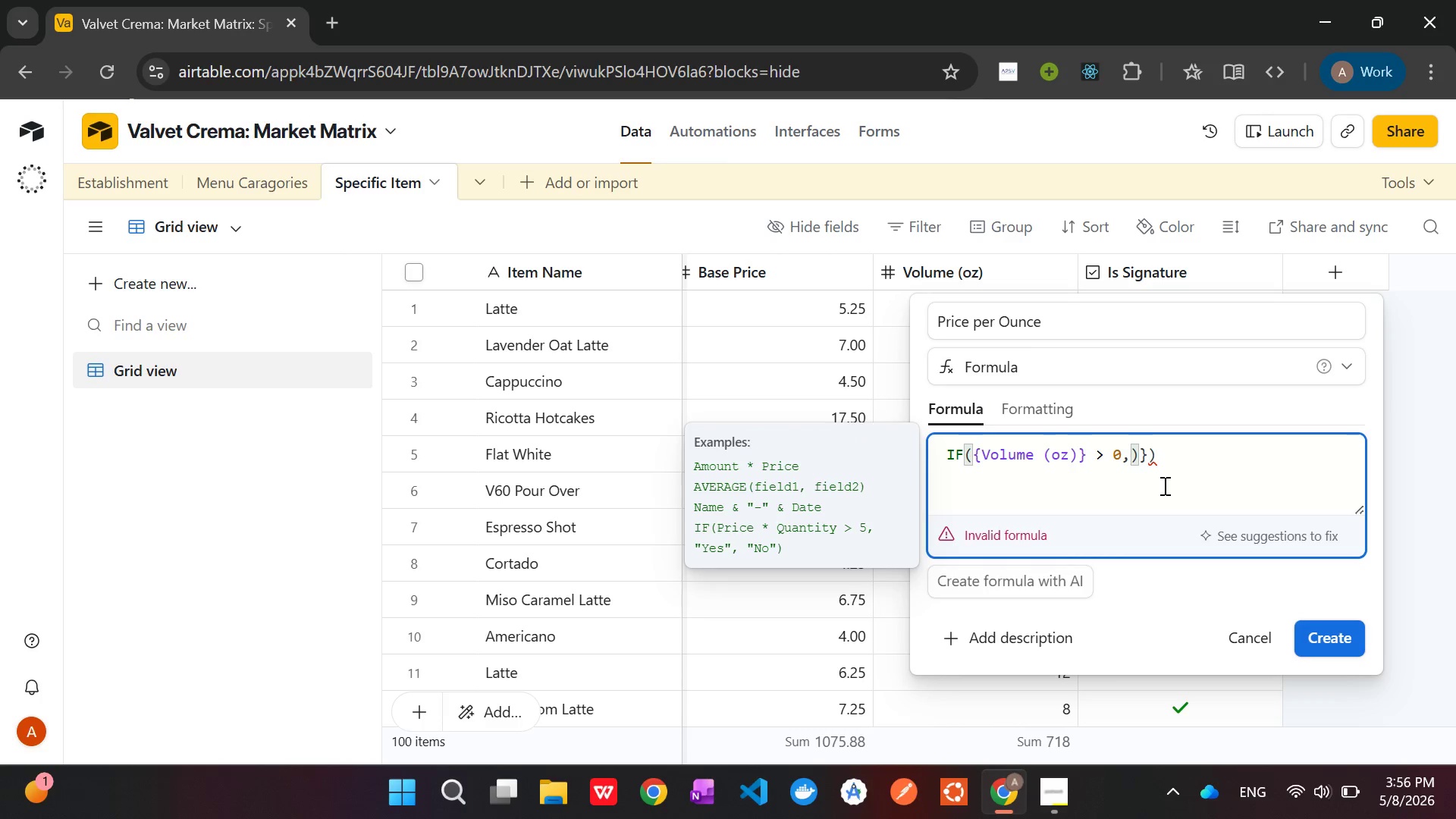 
key(Backspace)
 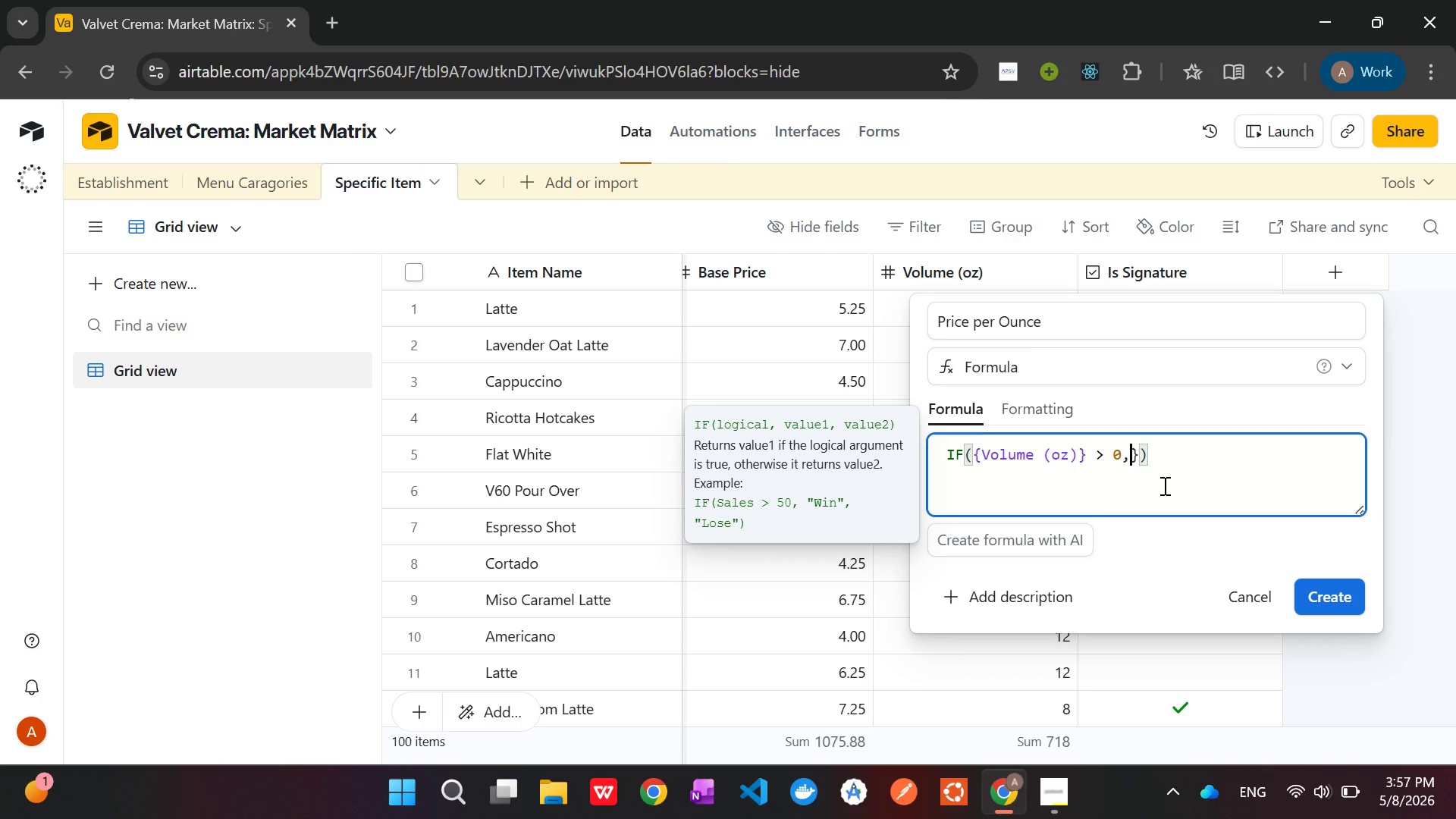 
wait(9.5)
 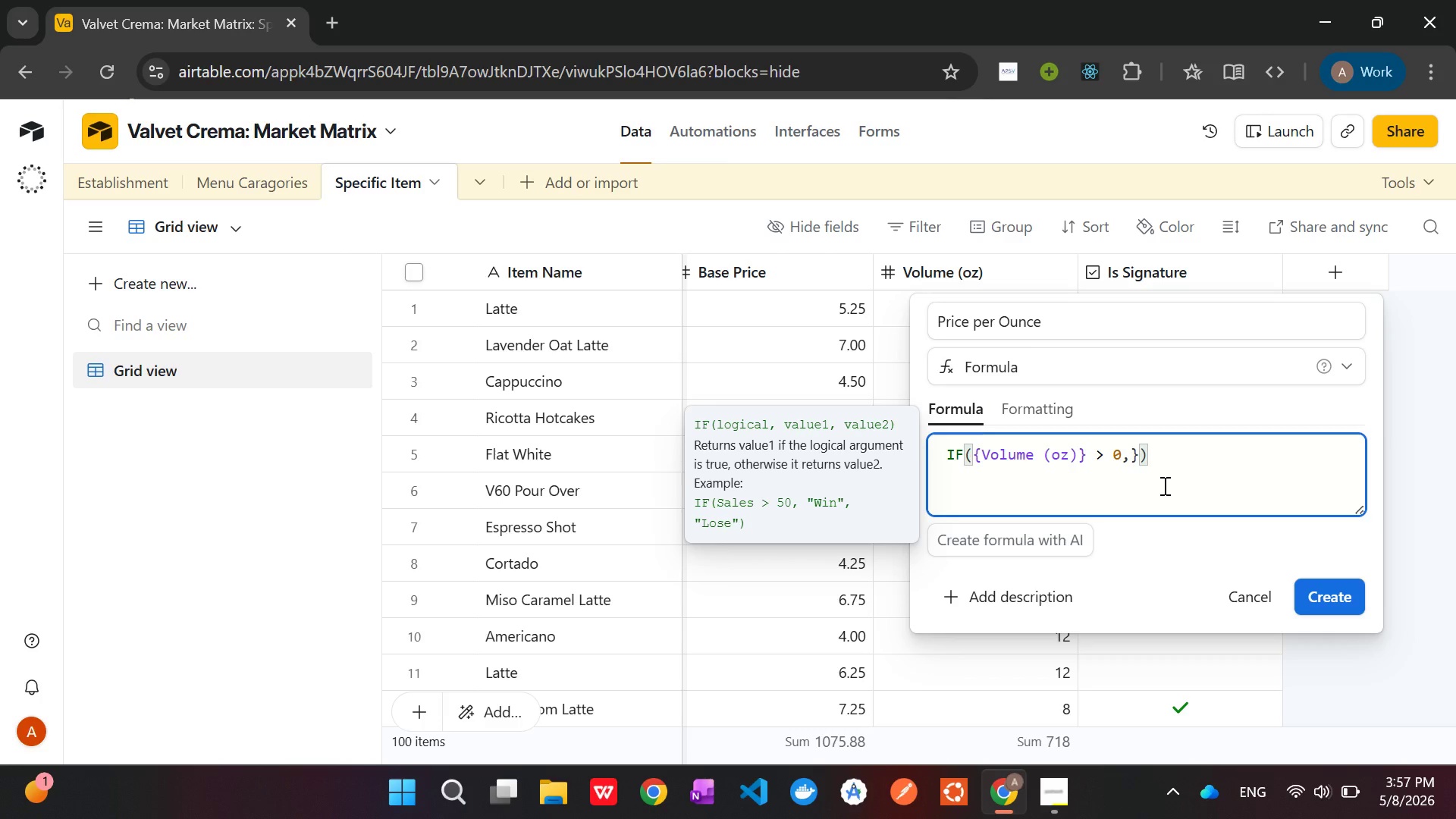 
type({Ba)
key(Tab)
type(/)
 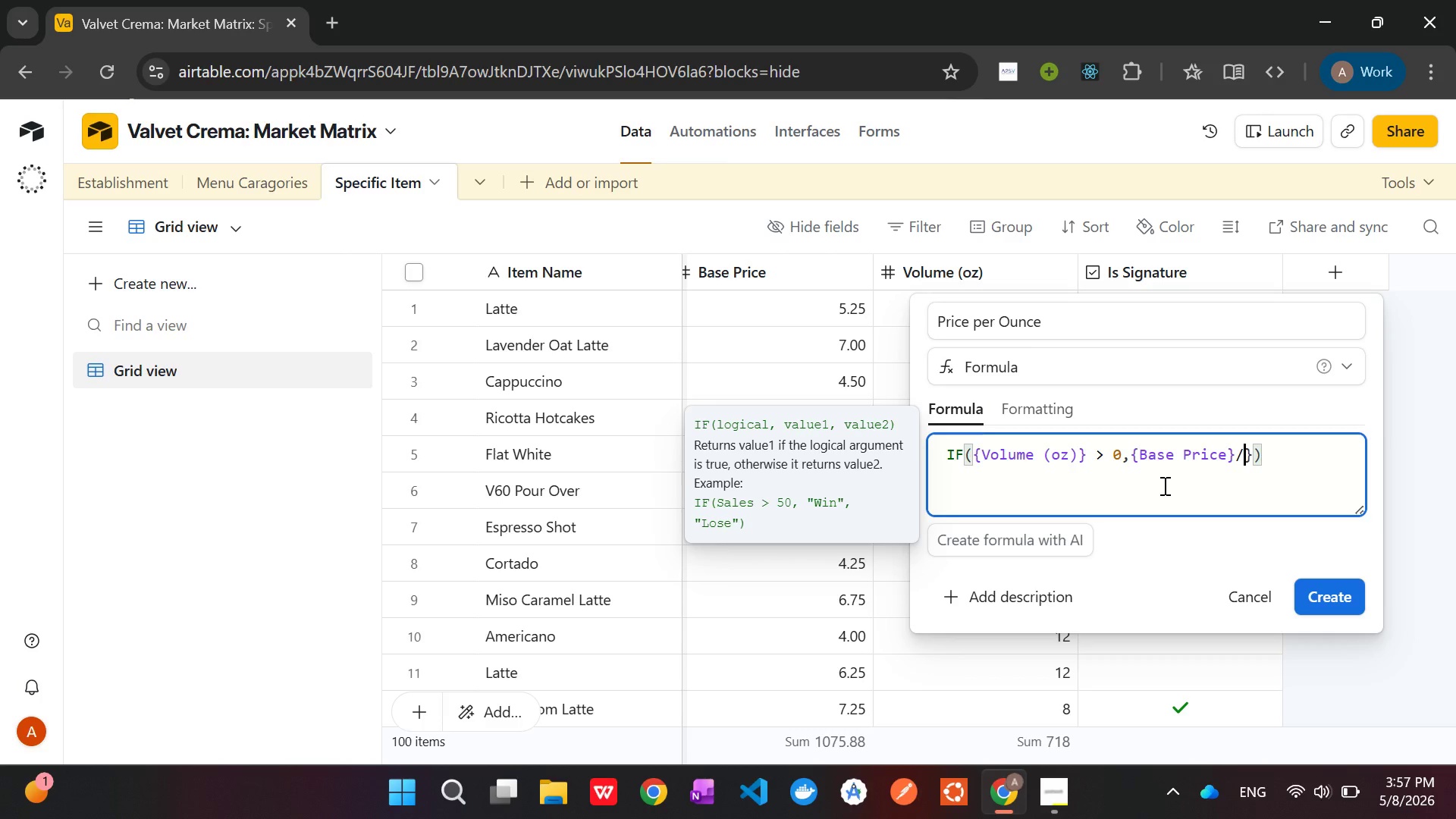 
wait(8.36)
 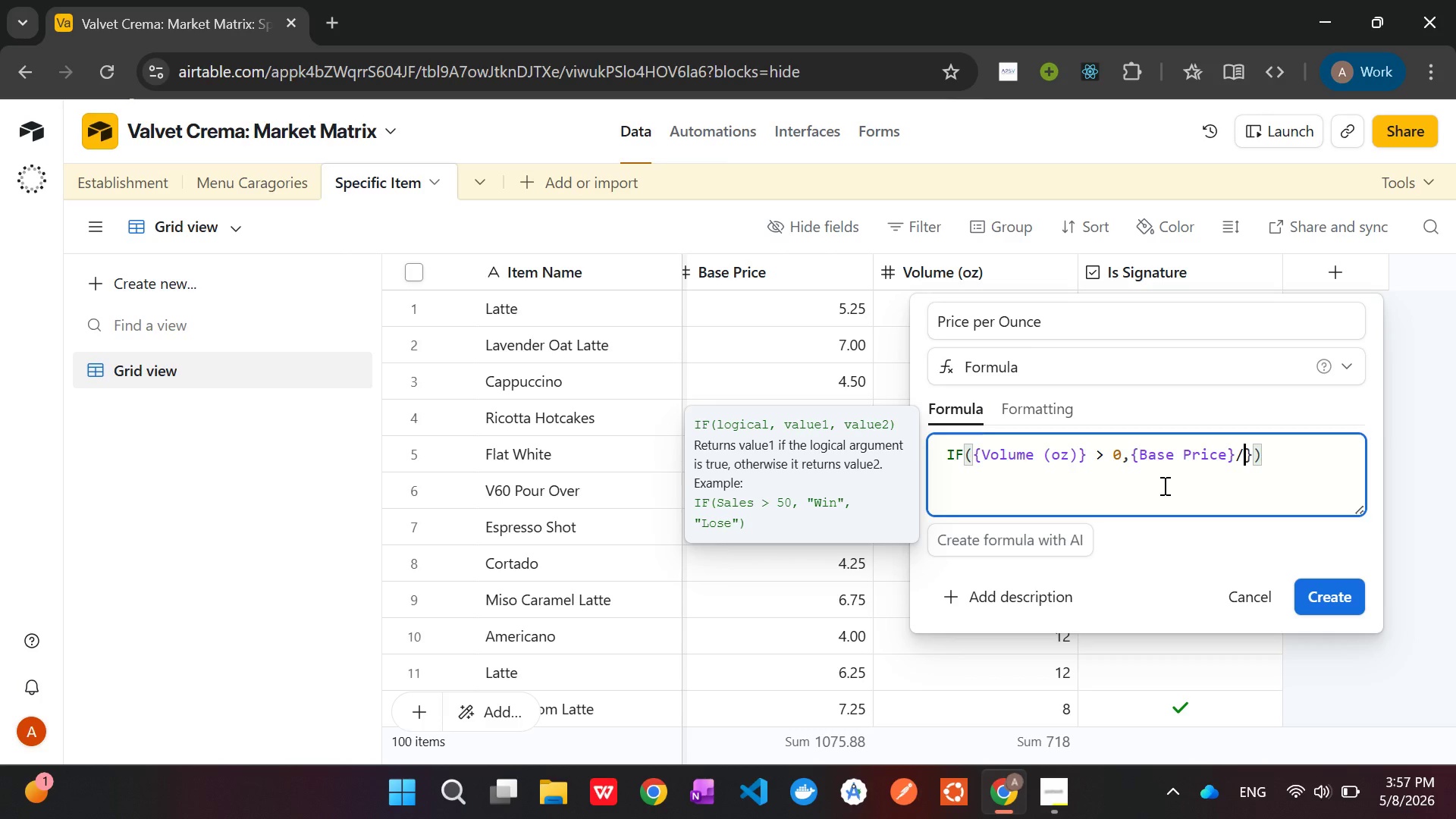 
key(Slash)
 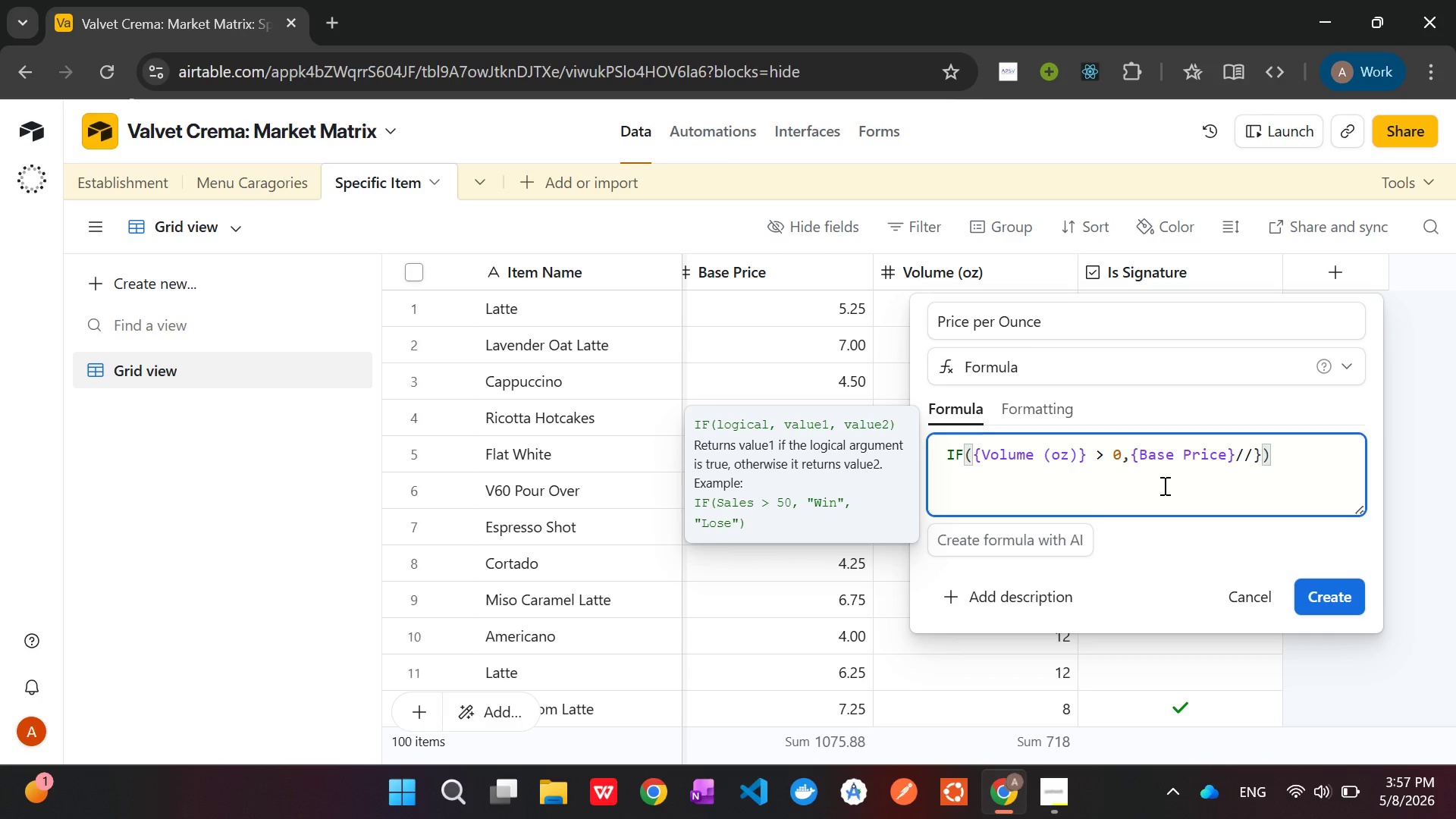 
key(Backspace)
 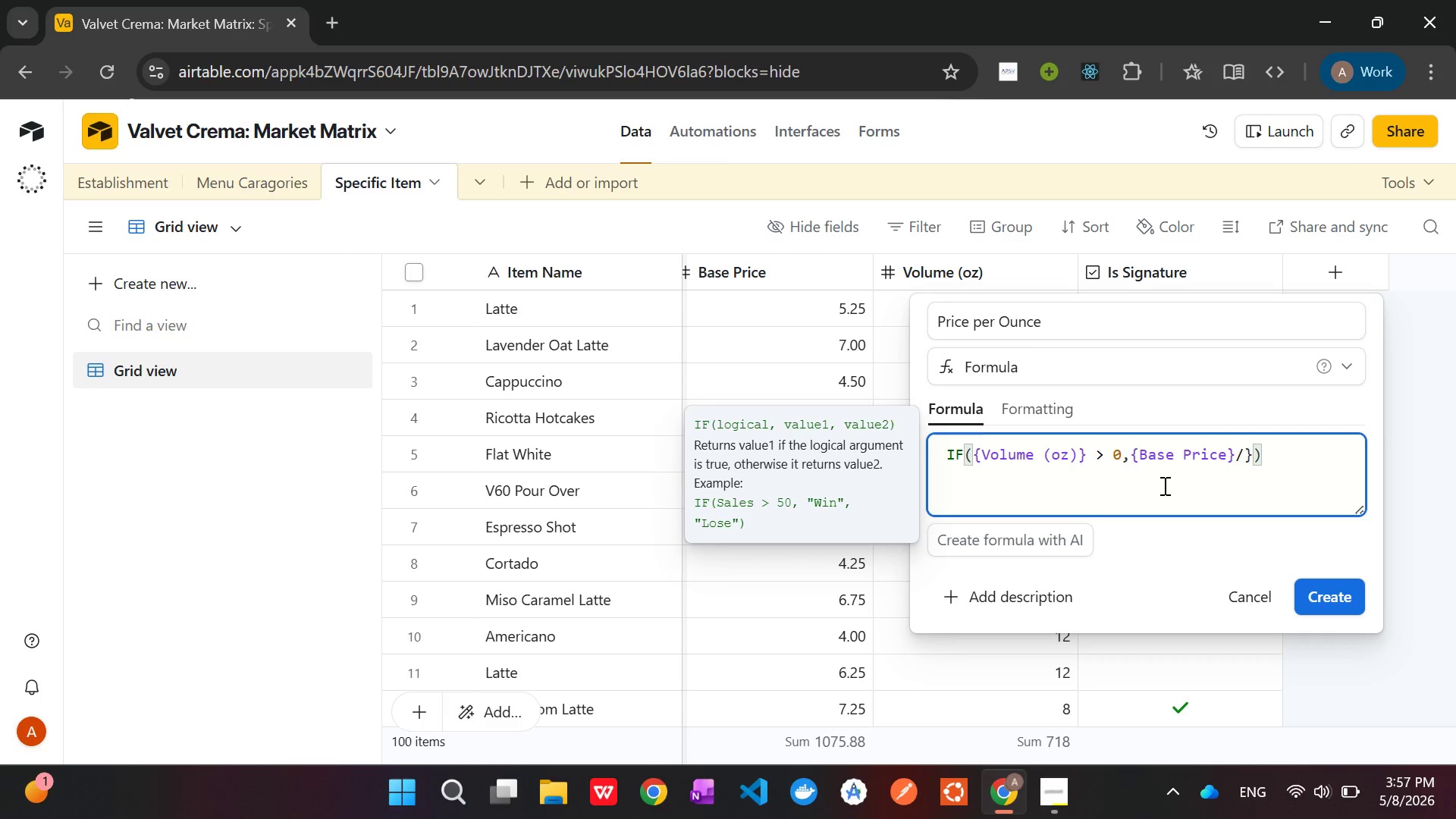 
type({Vol)
key(Tab)
 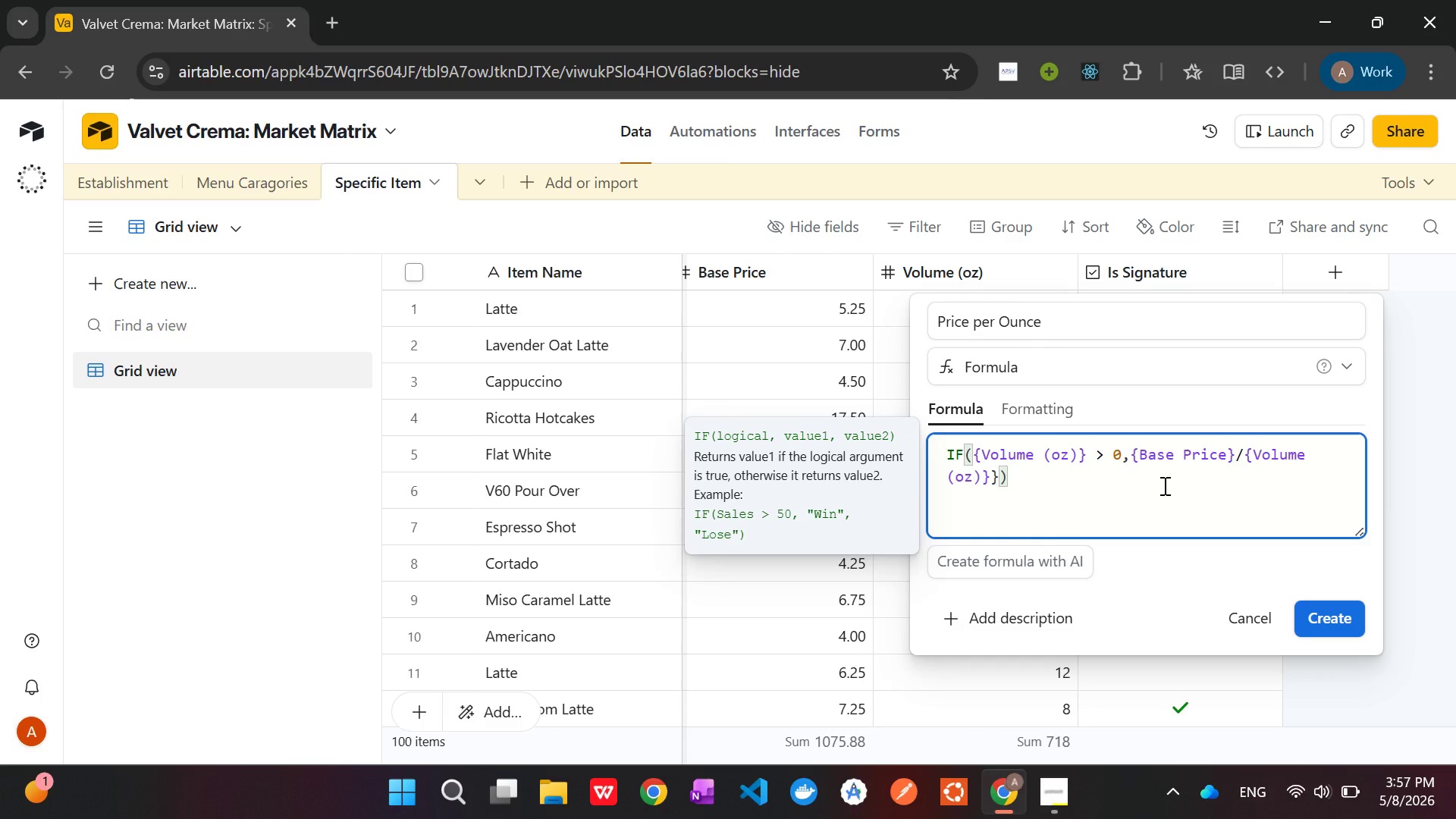 
wait(6.61)
 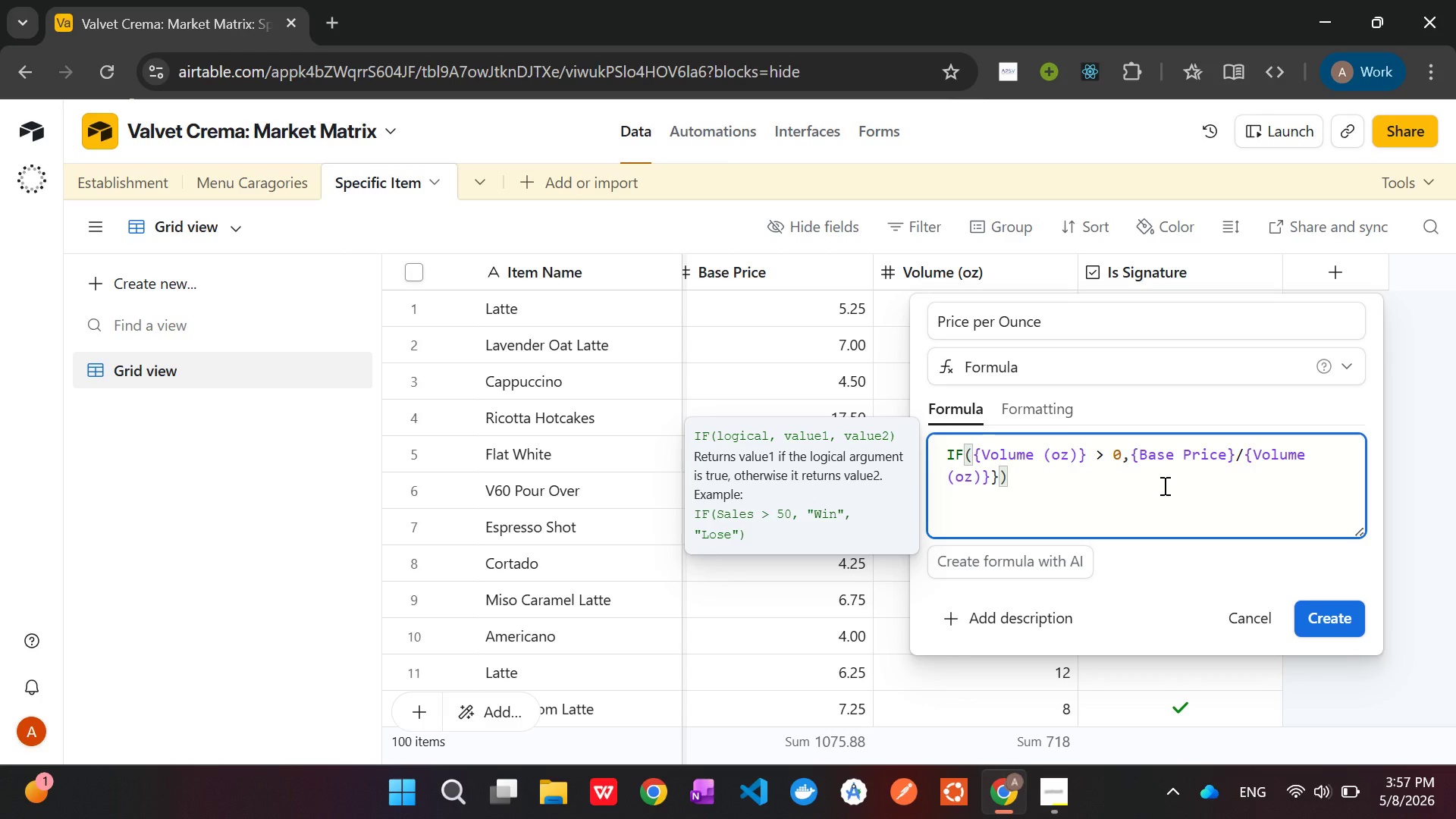 
key(Comma)
 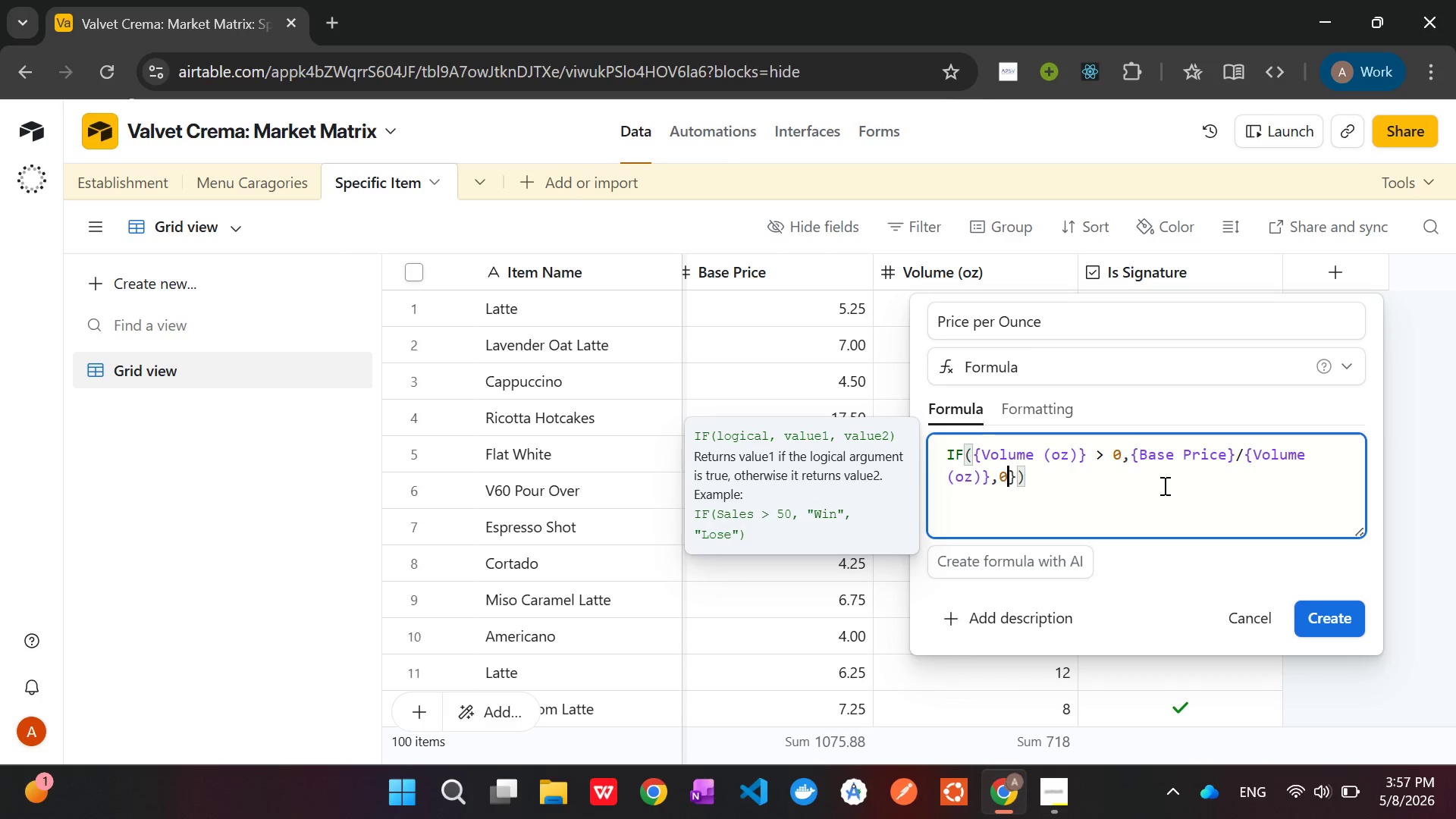 
key(0)
 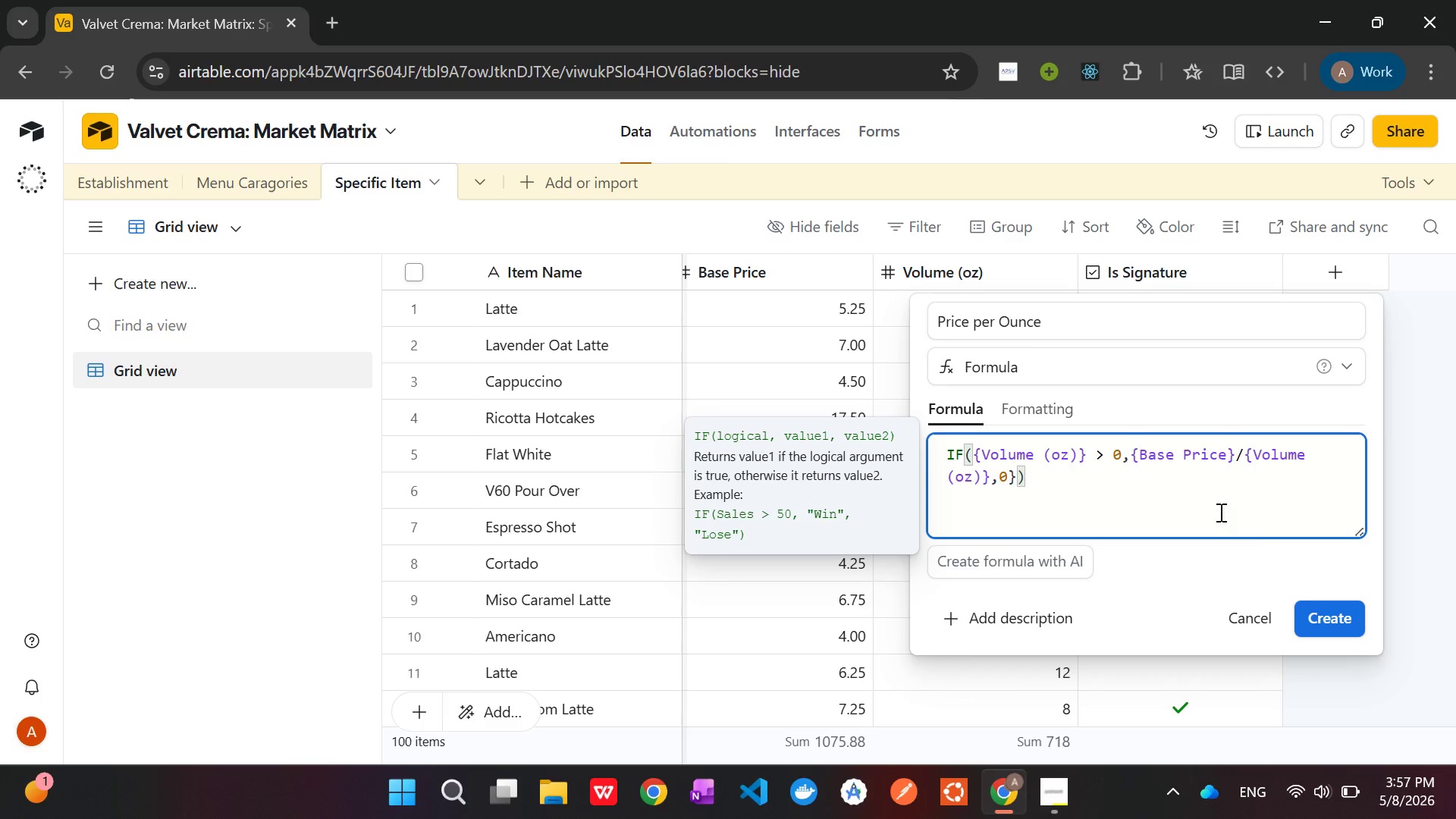 
left_click([1325, 608])
 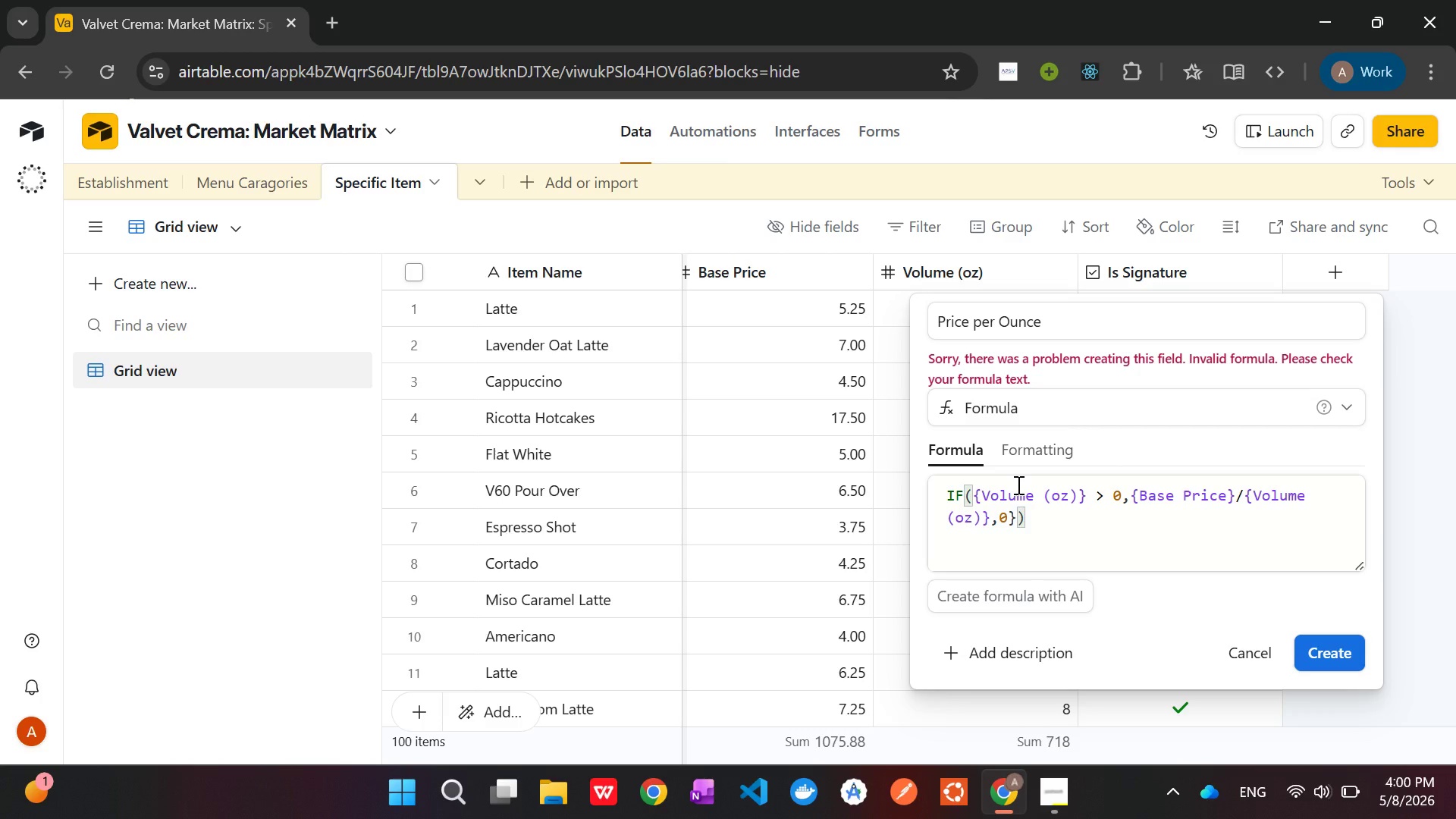 
wait(163.98)
 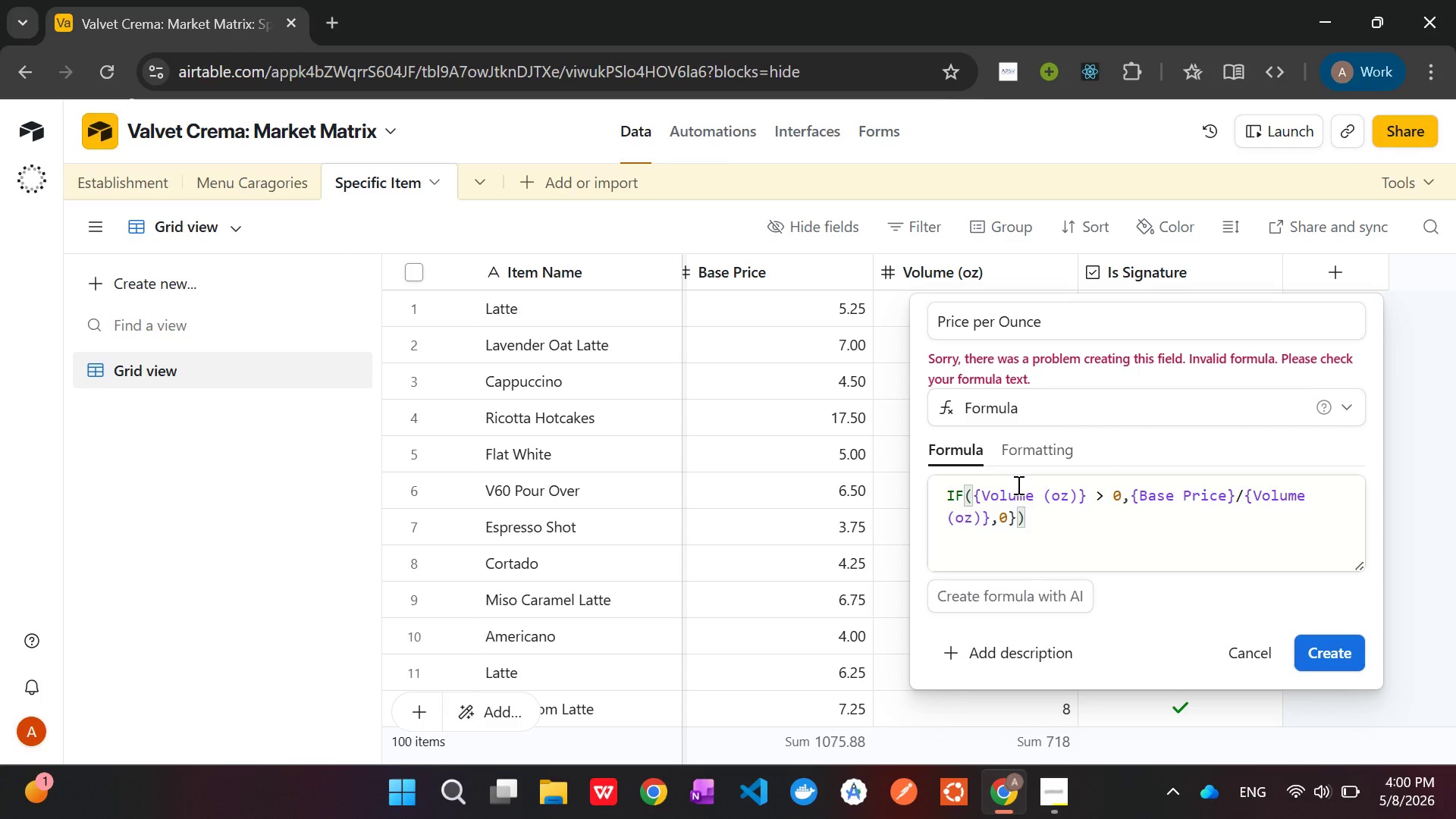 
left_click([1053, 785])